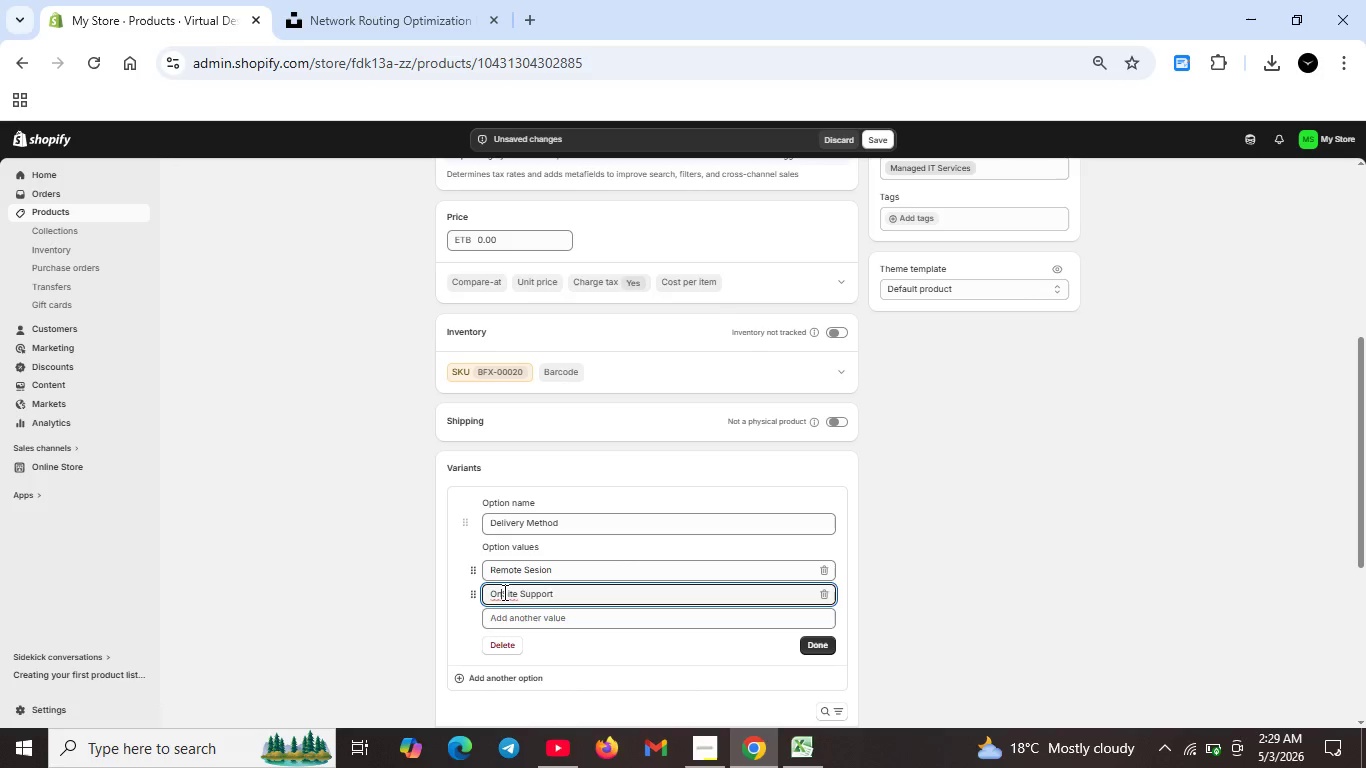 
key(Space)
 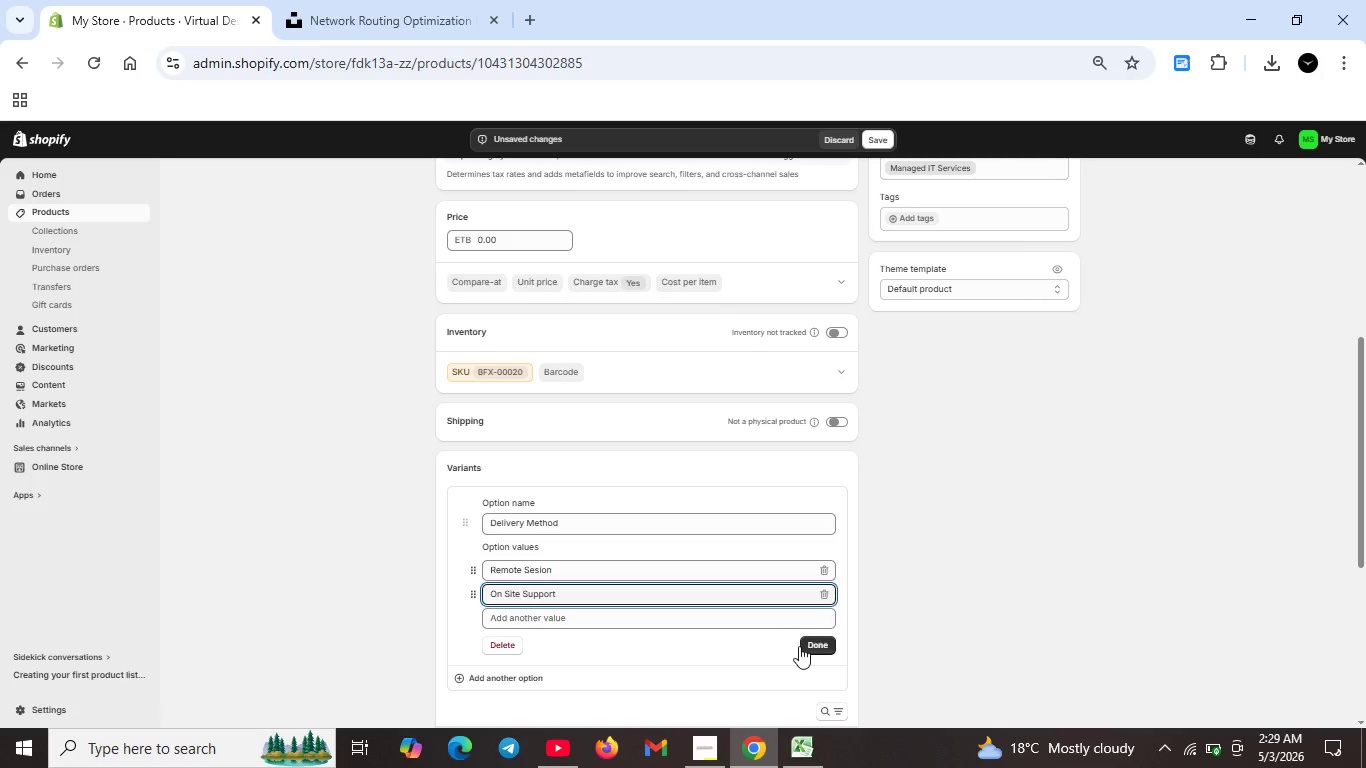 
left_click([817, 644])
 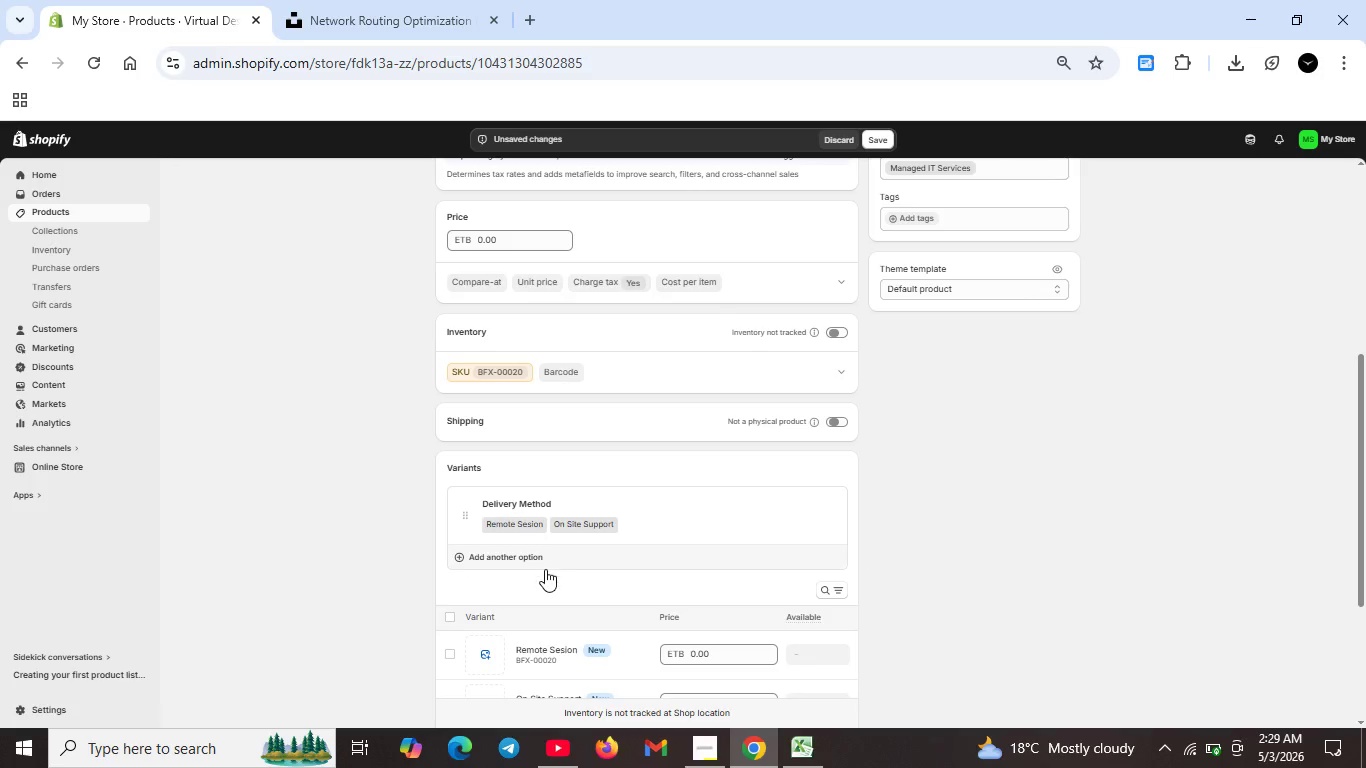 
wait(5.31)
 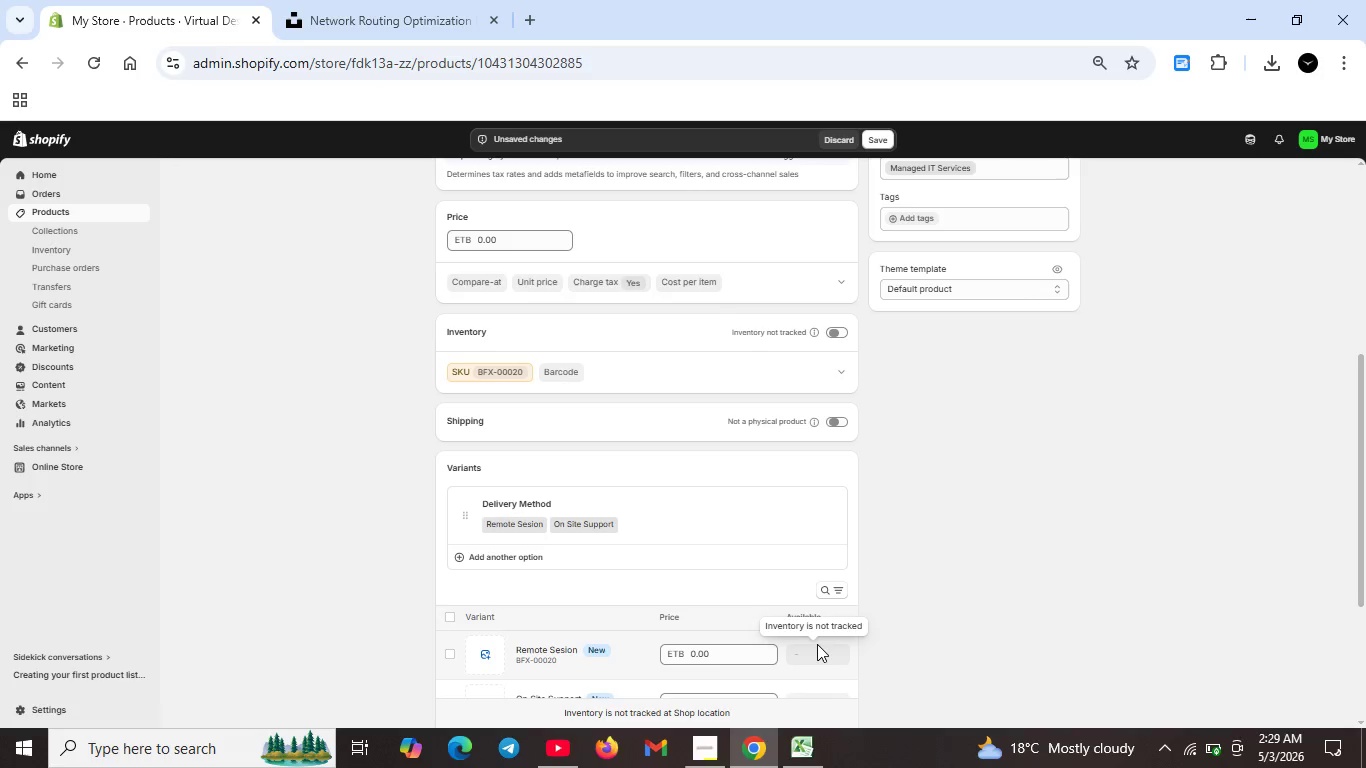 
left_click([526, 580])
 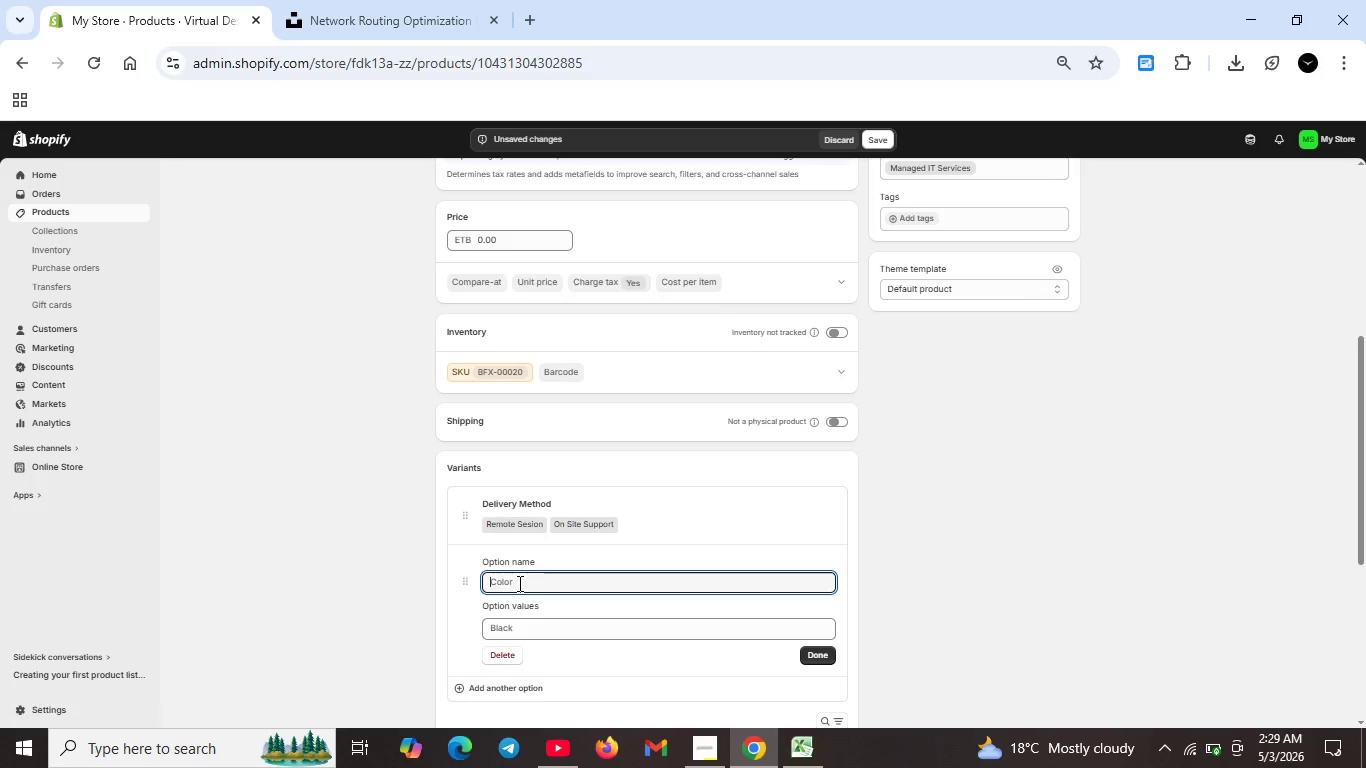 
type(Urgency Level)
 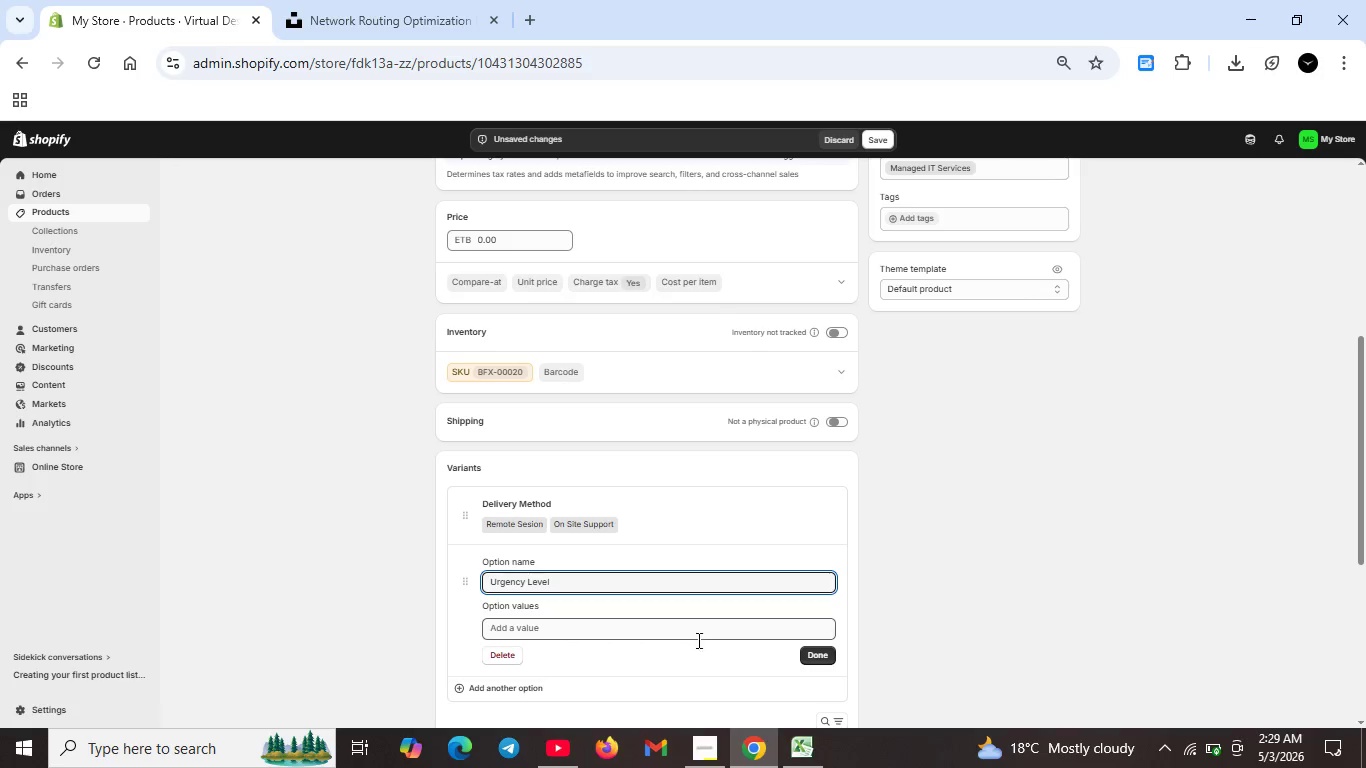 
left_click([812, 658])
 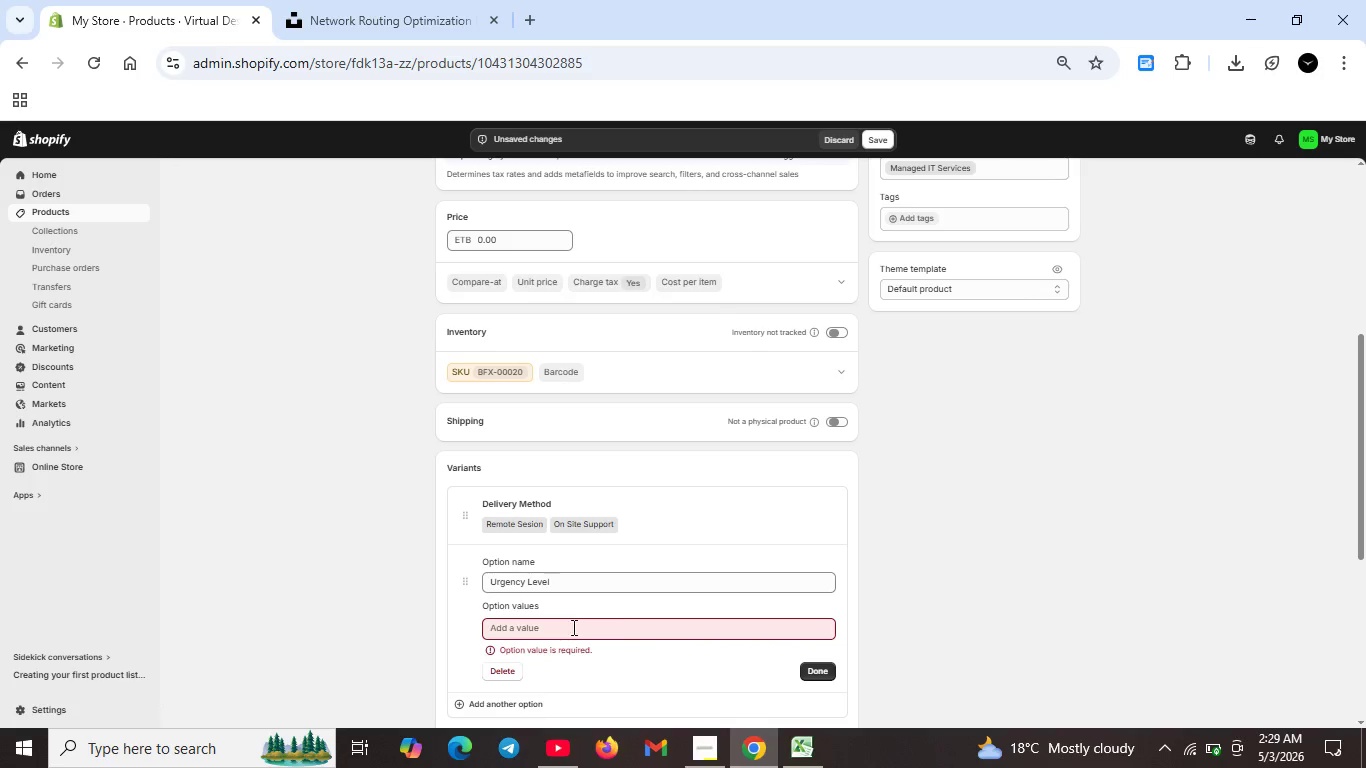 
left_click([565, 629])
 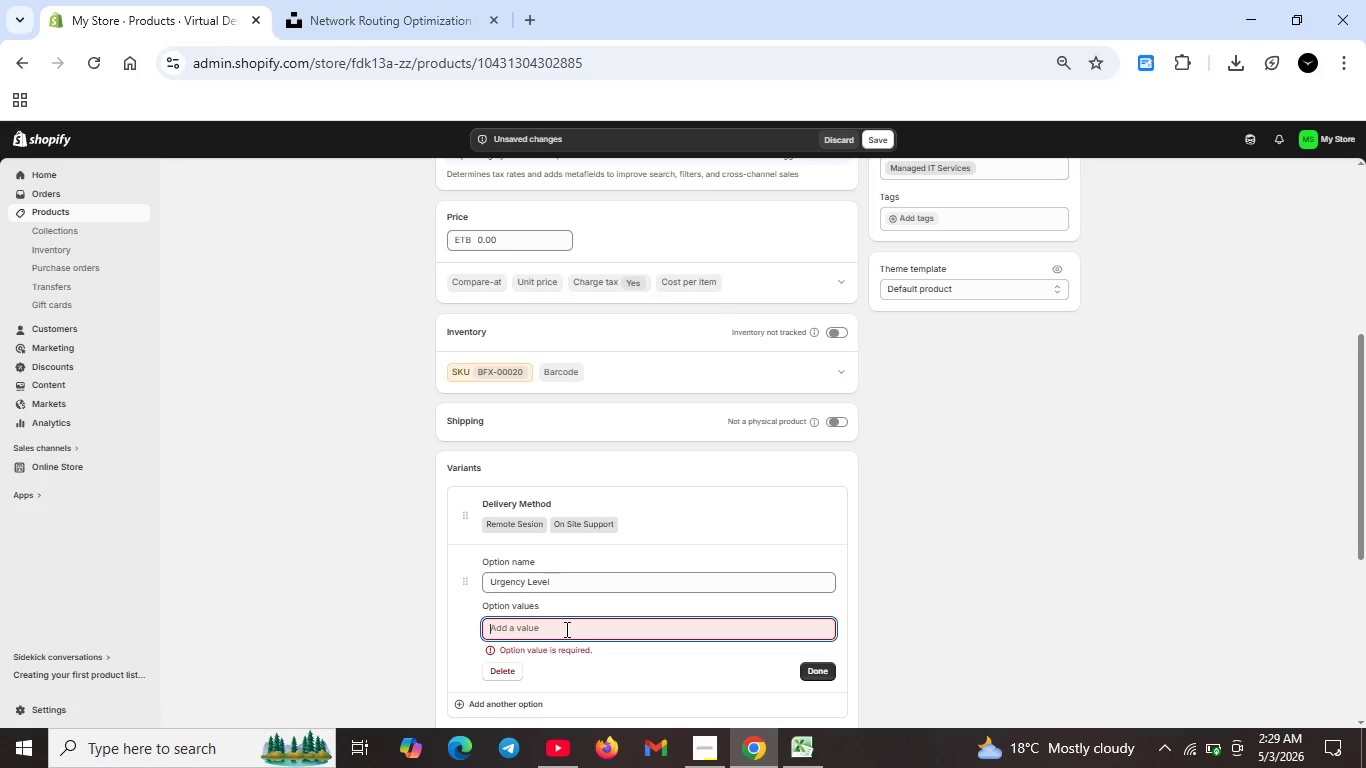 
type(Standard)
 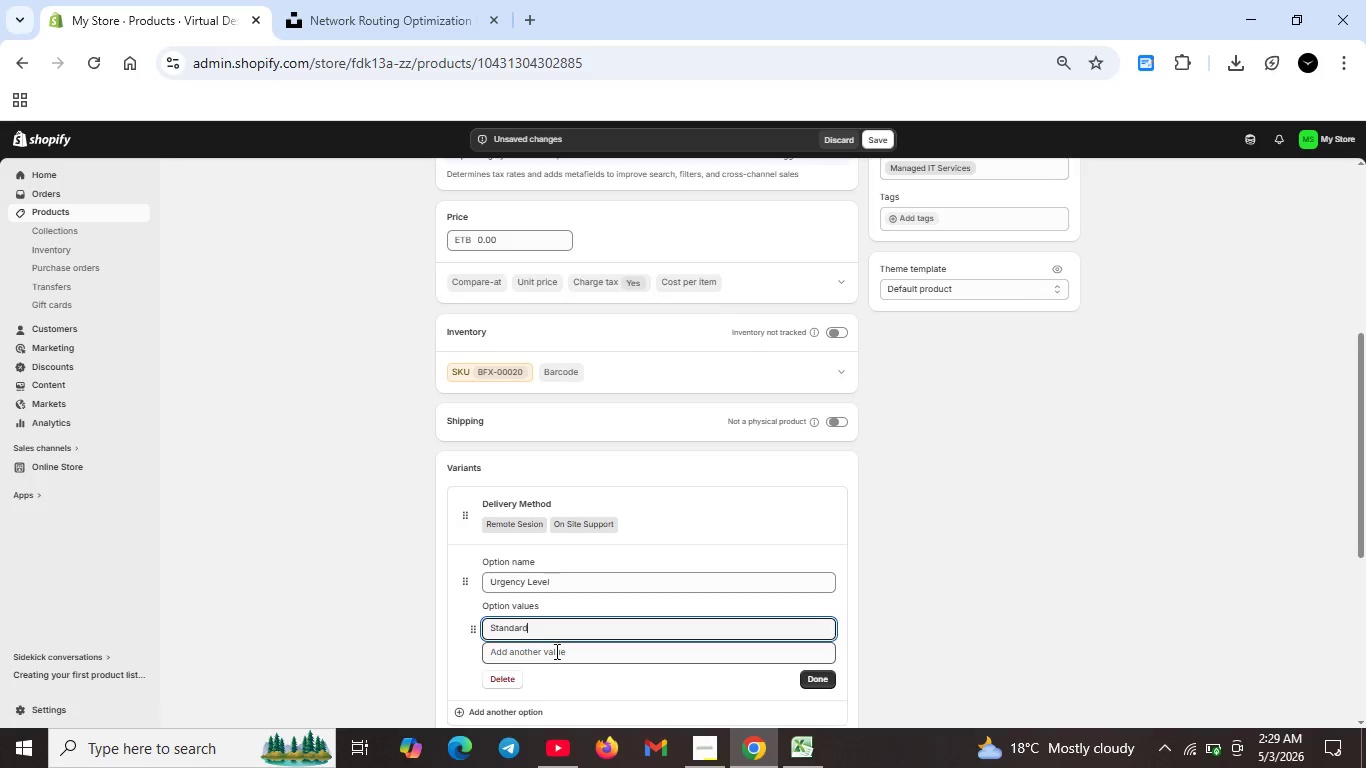 
left_click([555, 651])
 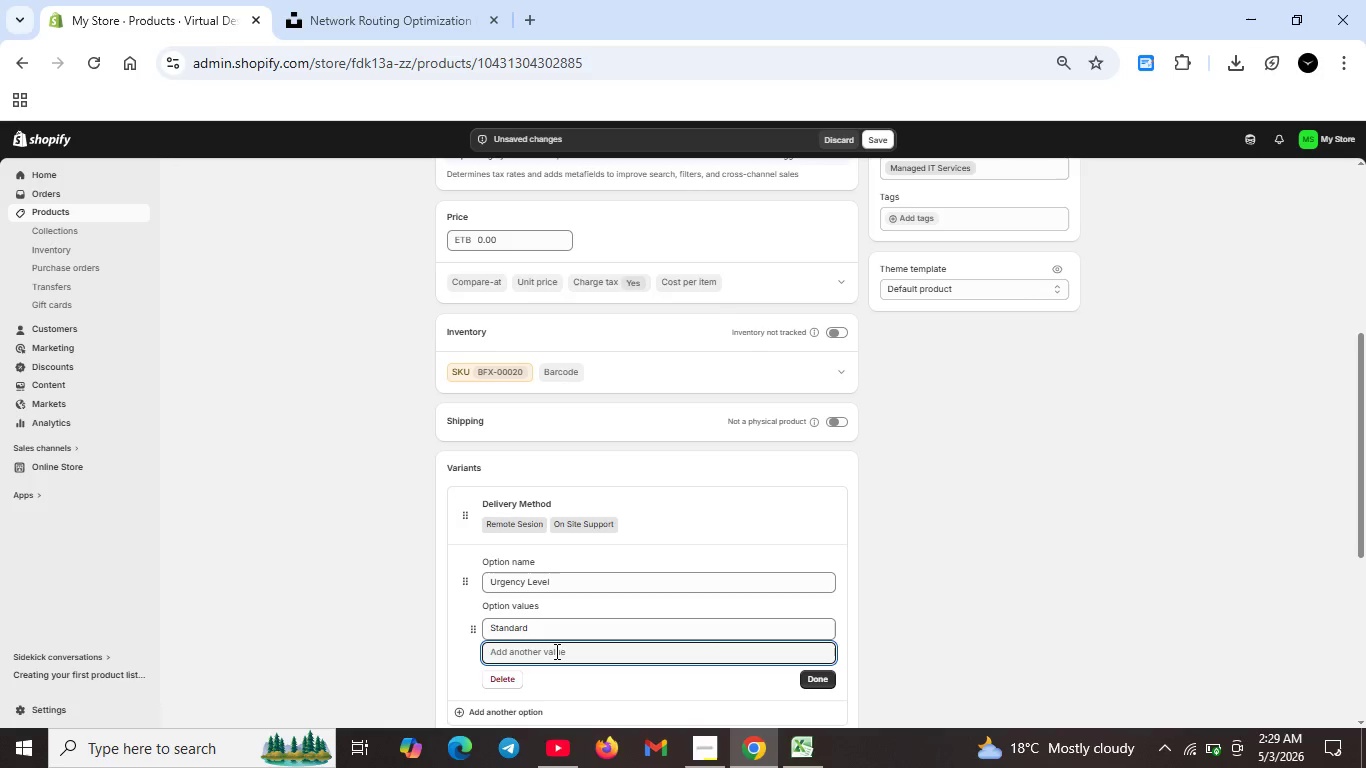 
type(Critical)
 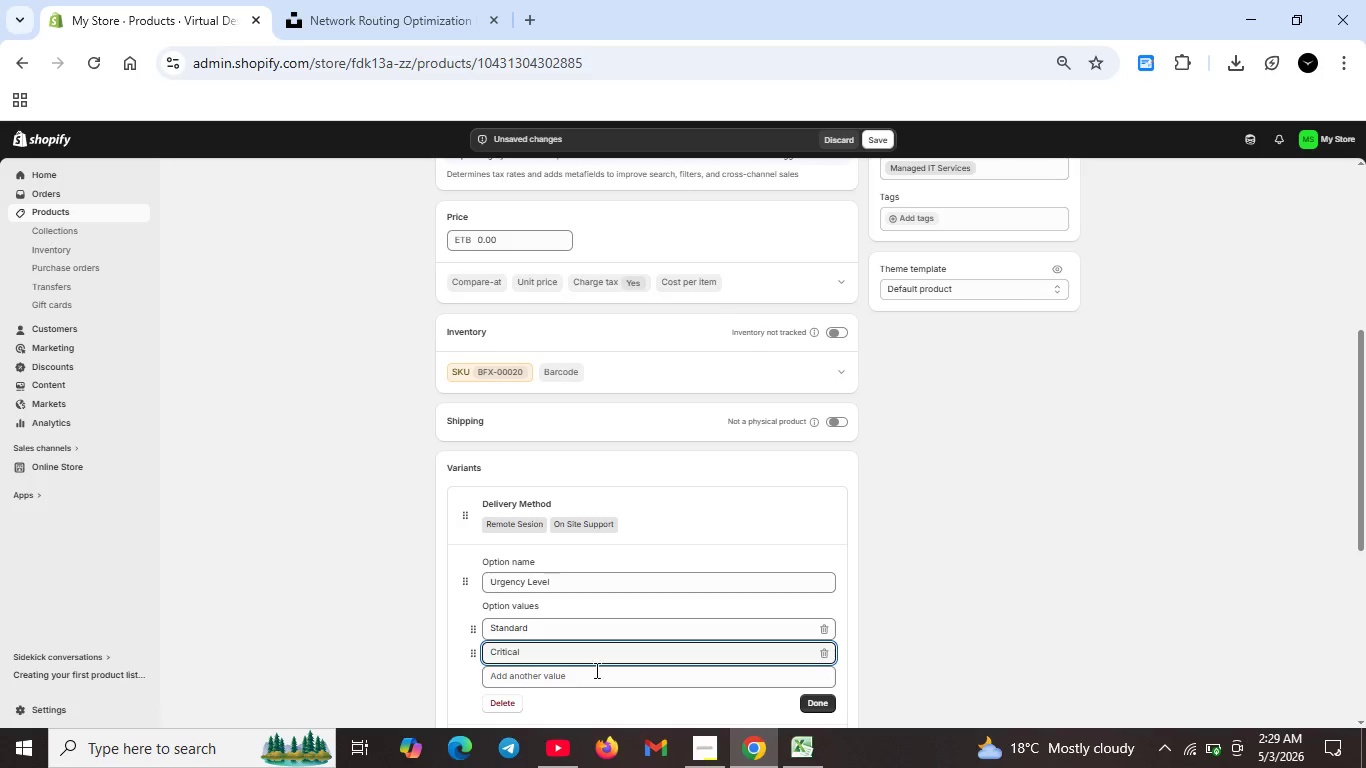 
left_click([819, 700])
 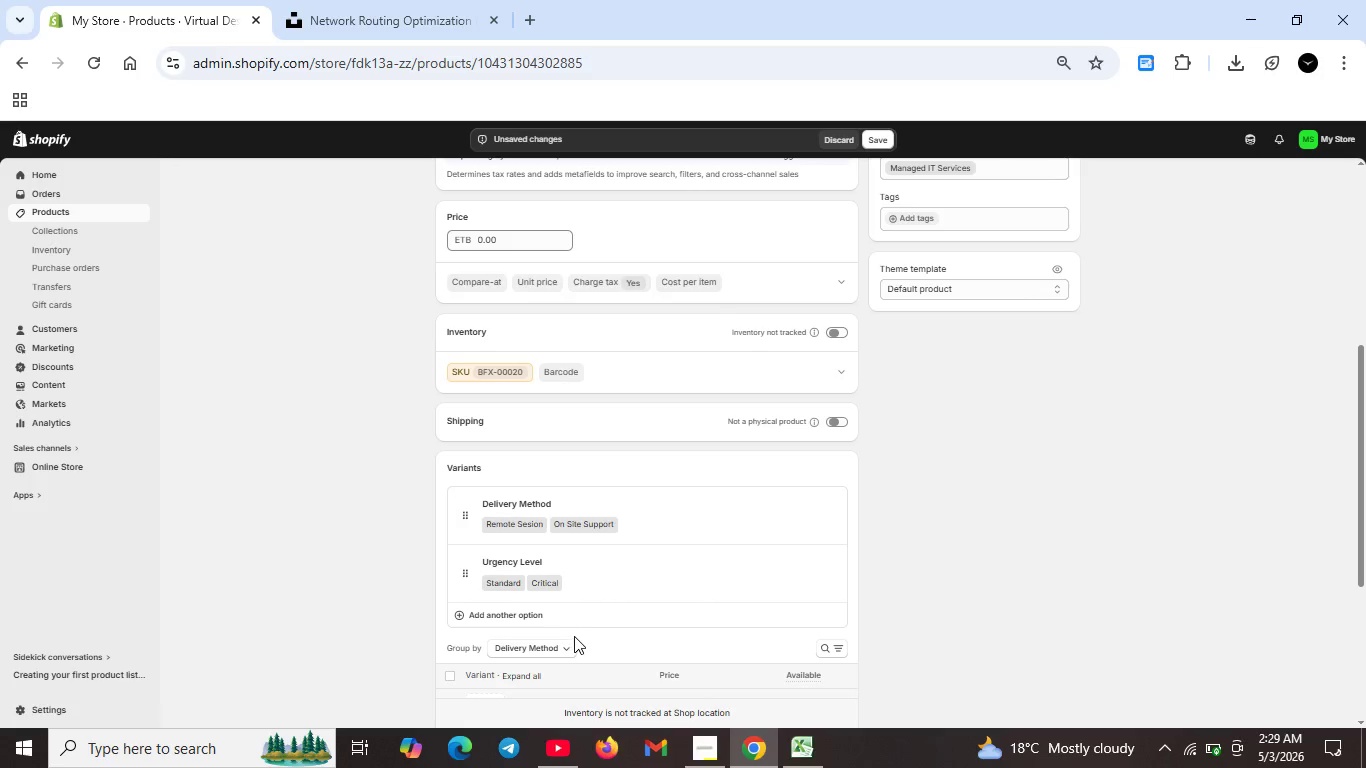 
scroll: coordinate [574, 635], scroll_direction: down, amount: 1.0
 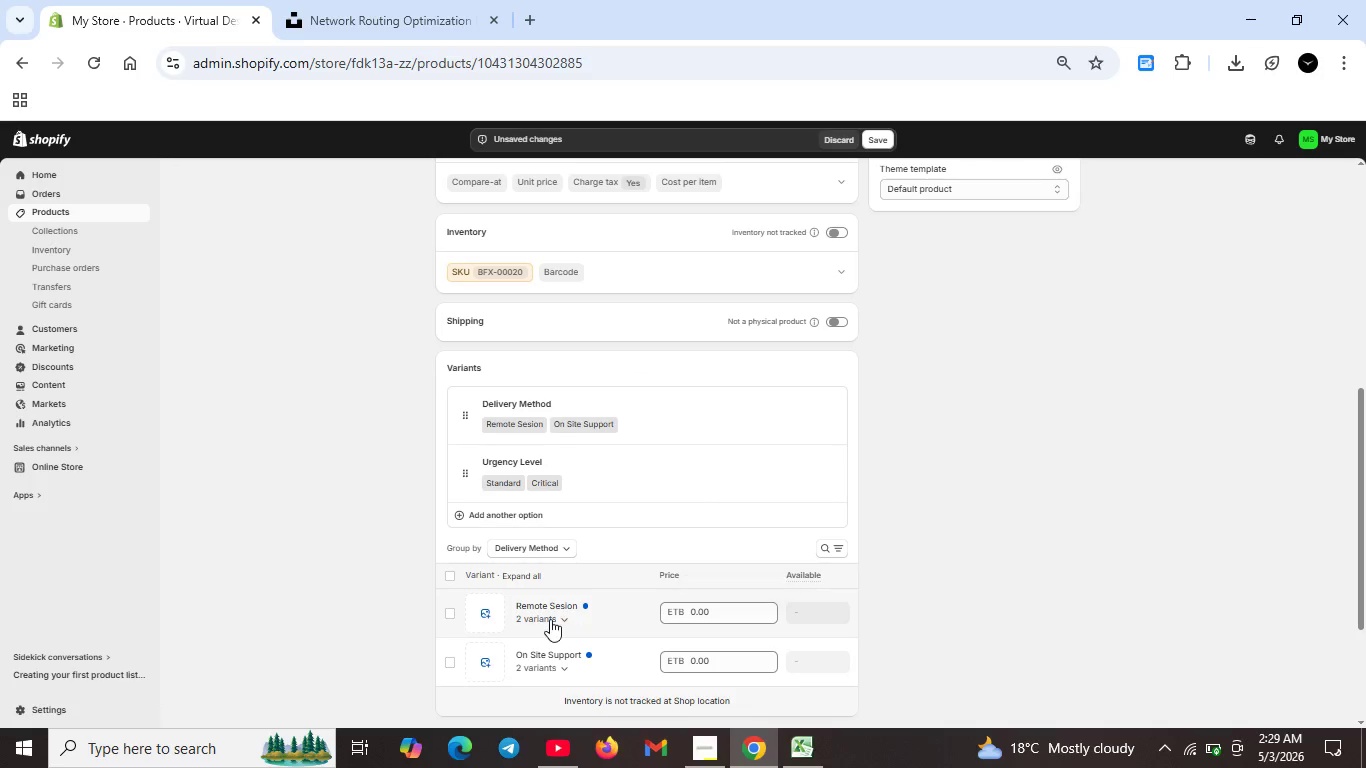 
left_click([550, 616])
 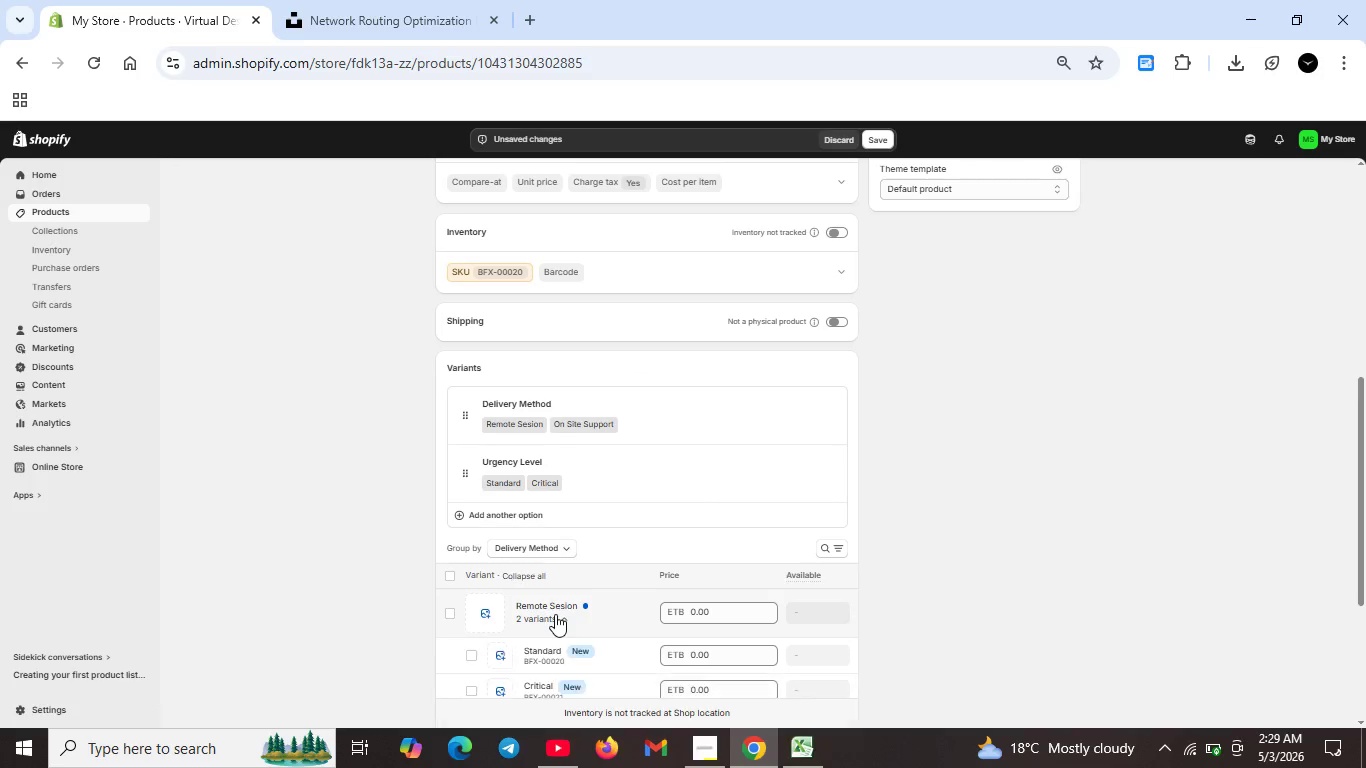 
scroll: coordinate [555, 614], scroll_direction: down, amount: 1.0
 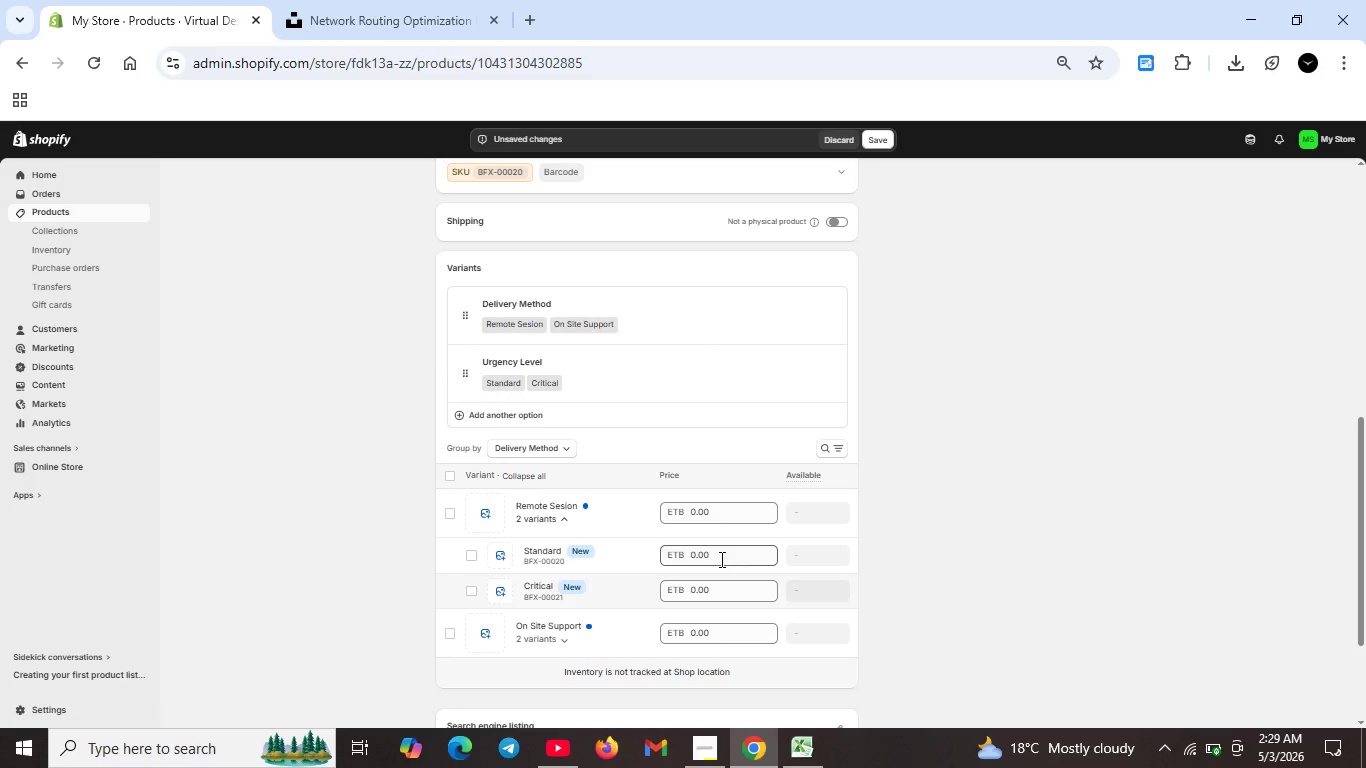 
double_click([720, 559])
 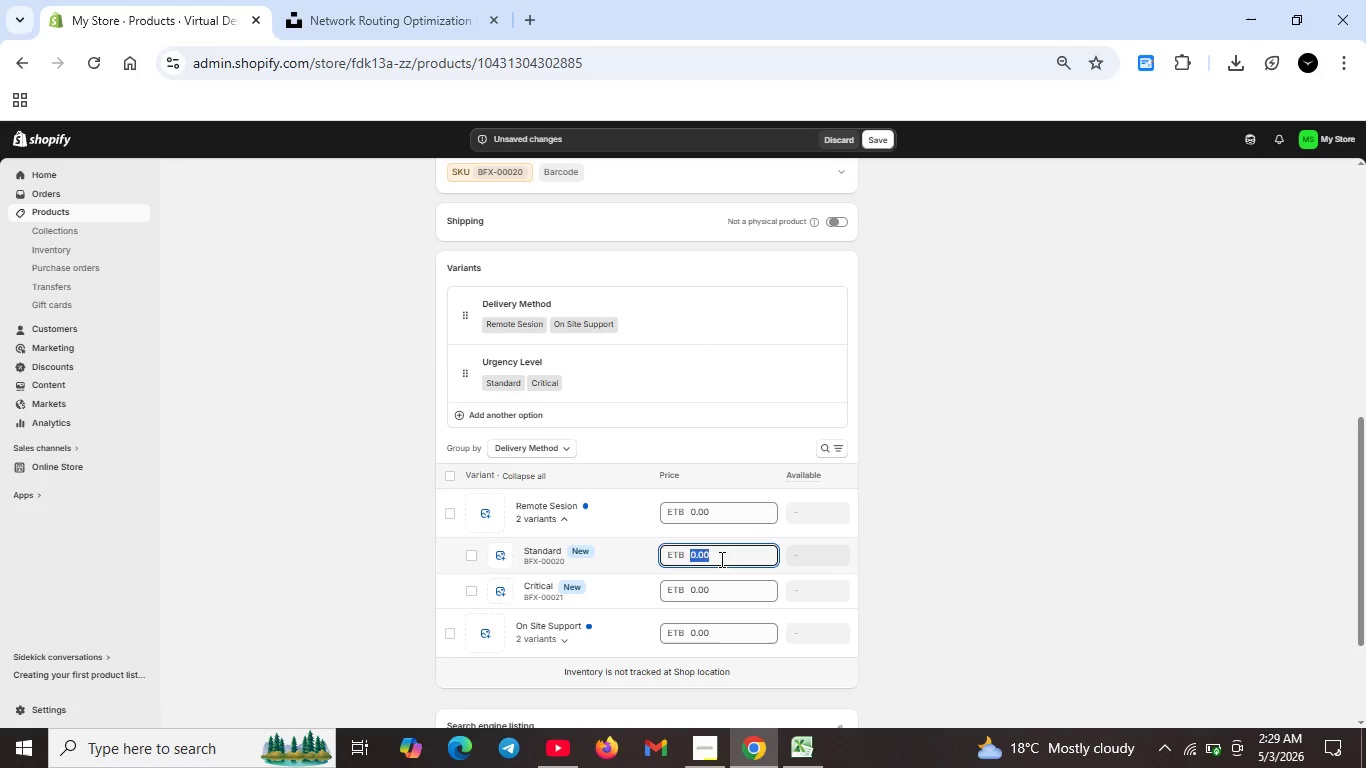 
key(Backspace)
type(25)
 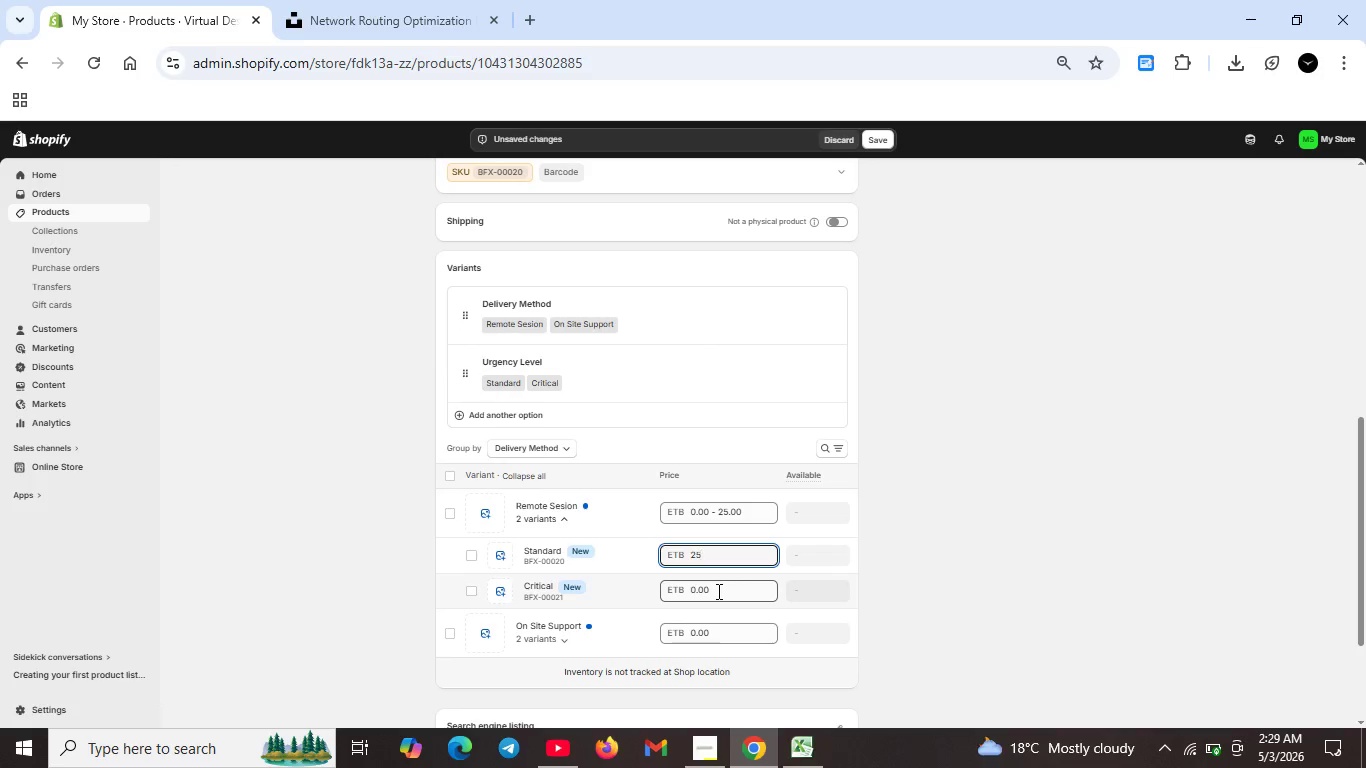 
double_click([717, 593])
 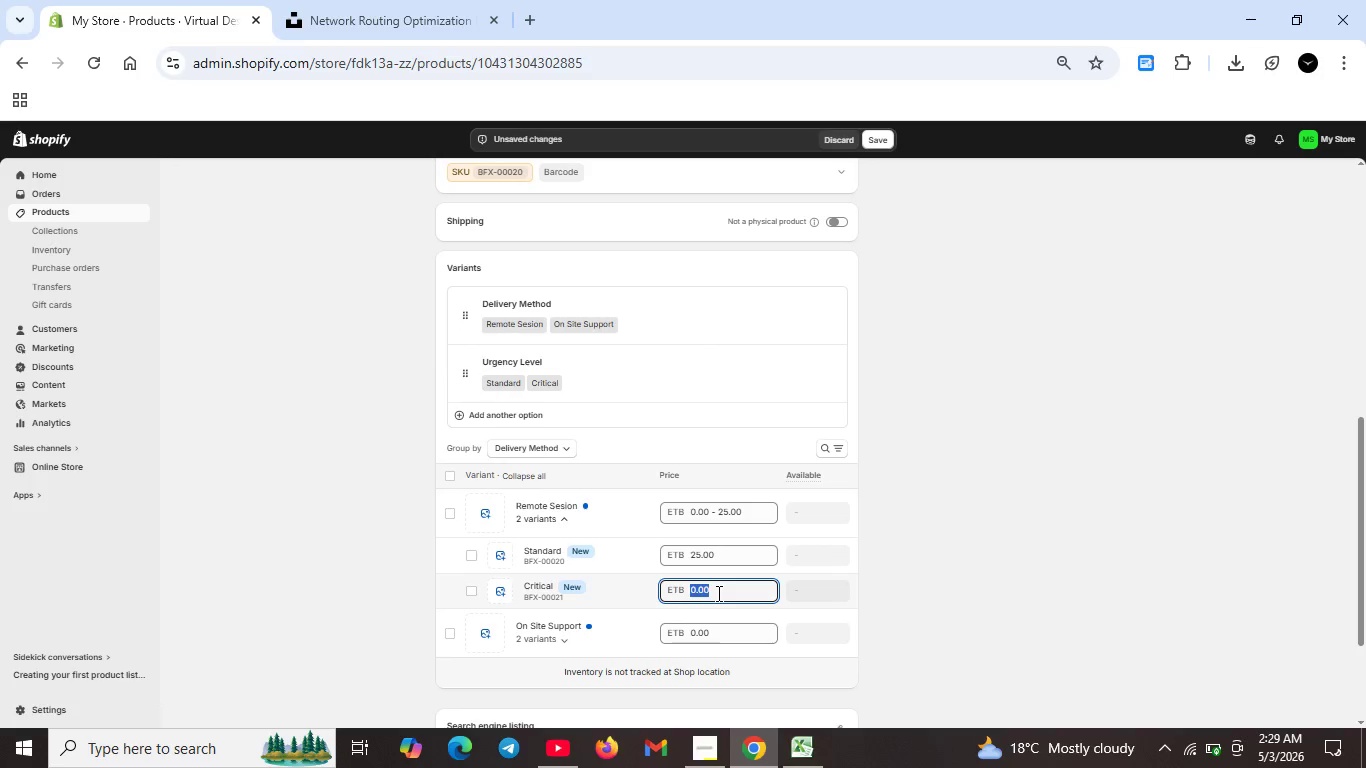 
key(Backspace)
type(45)
 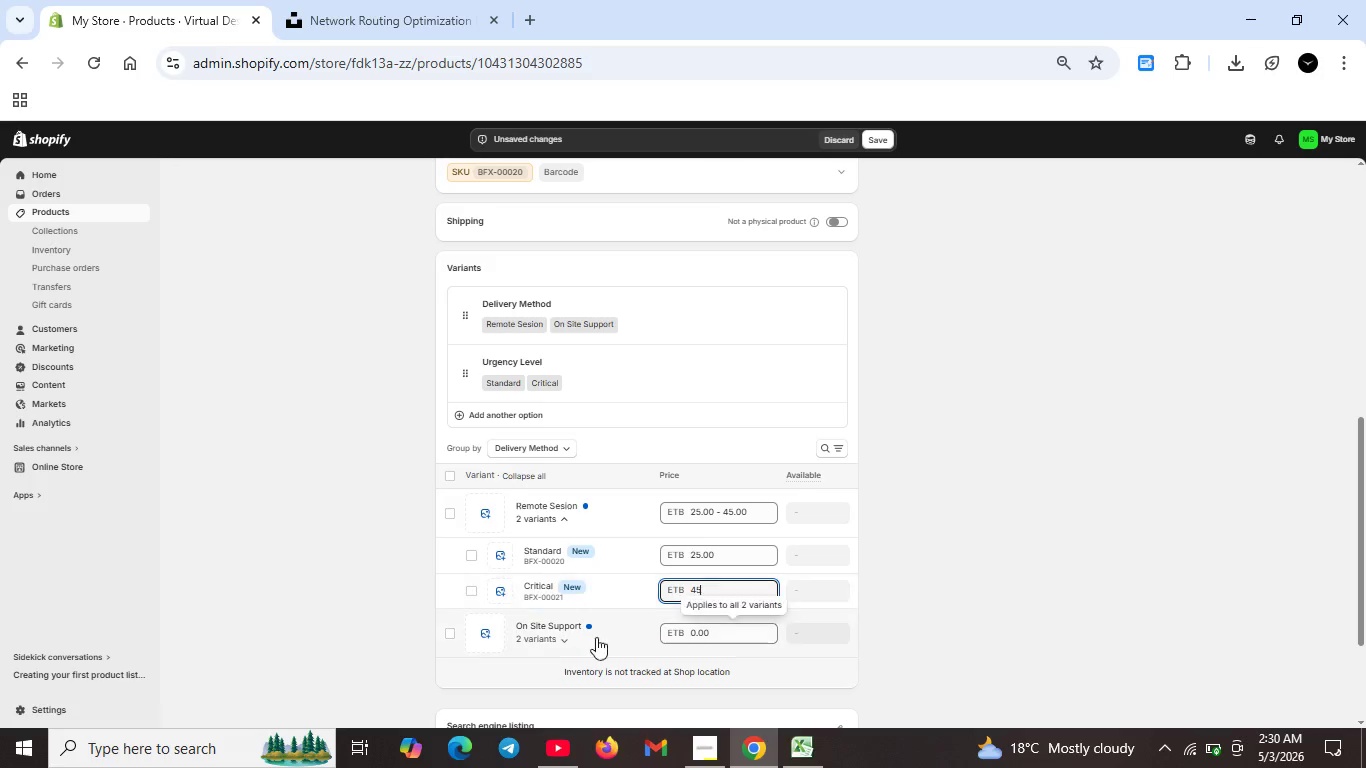 
left_click([550, 636])
 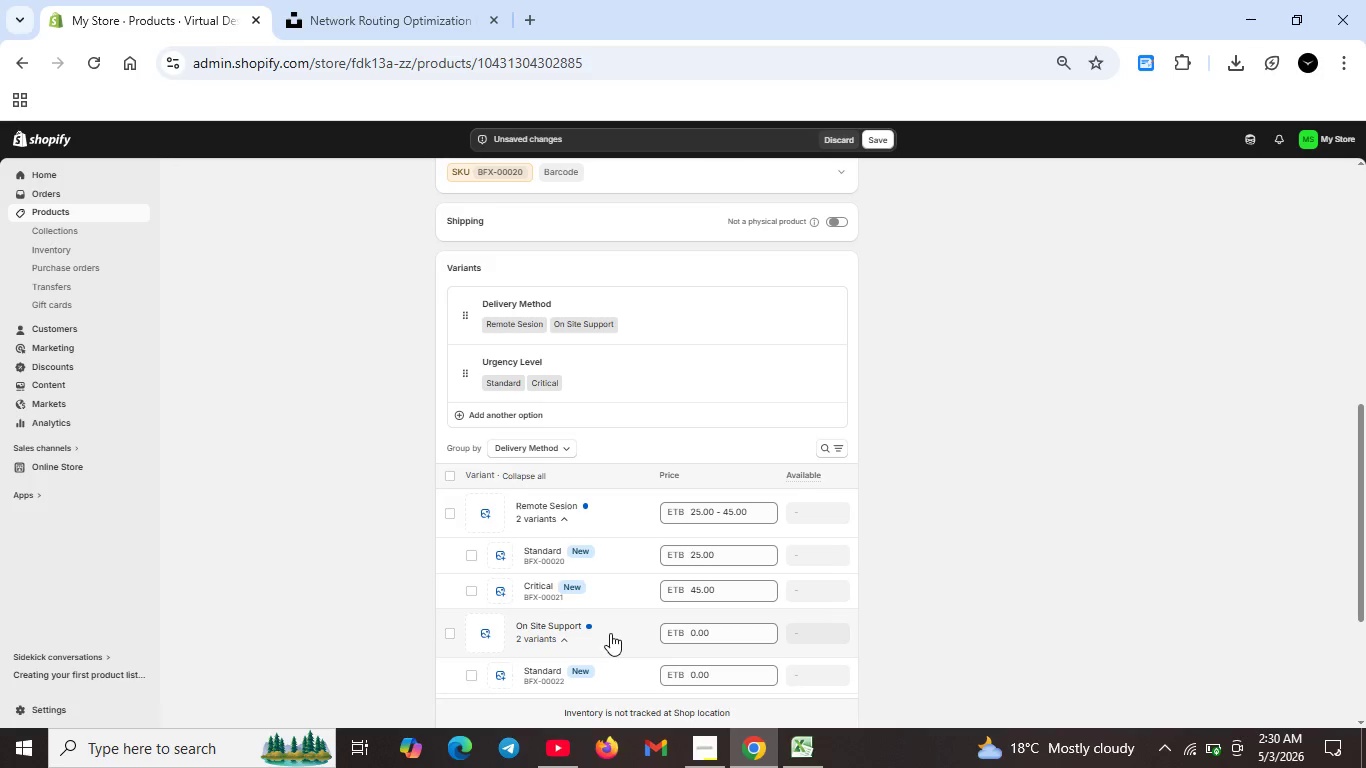 
scroll: coordinate [612, 632], scroll_direction: down, amount: 1.0
 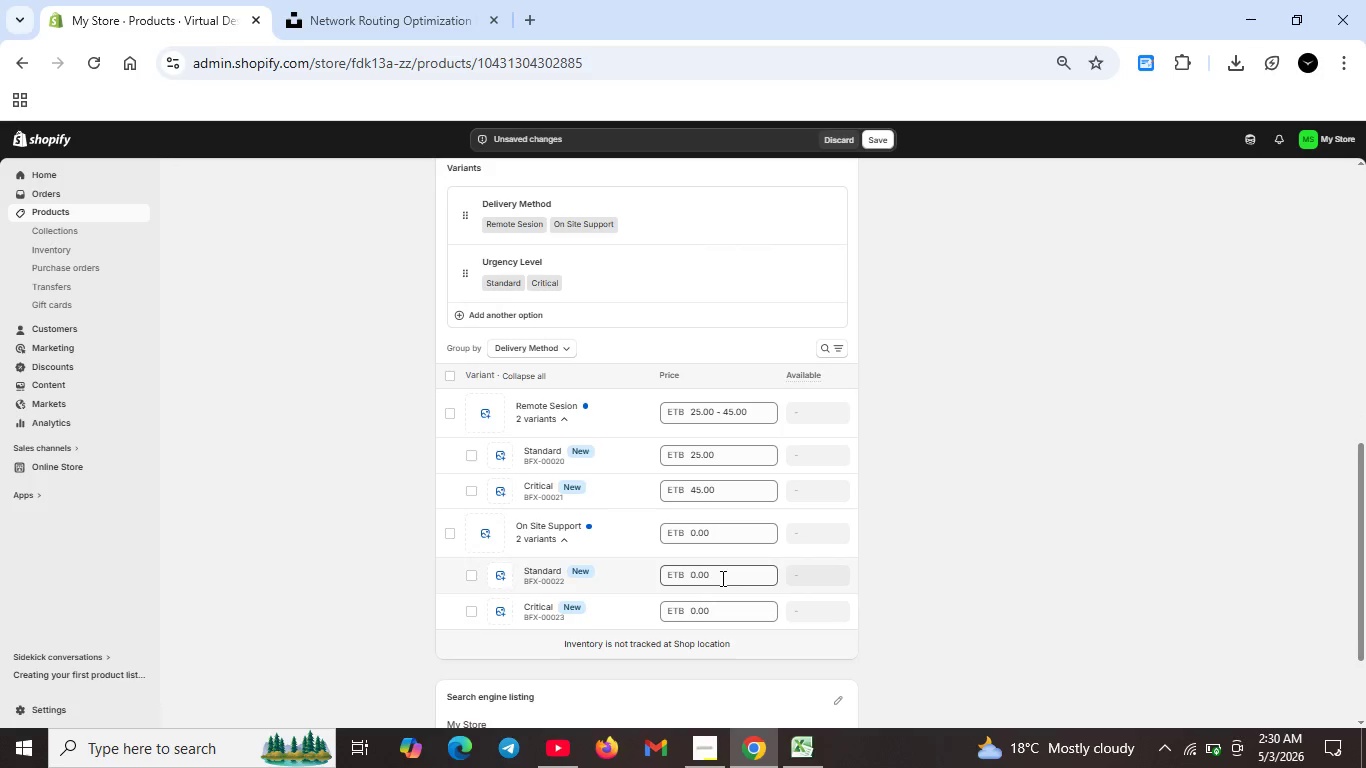 
double_click([721, 578])
 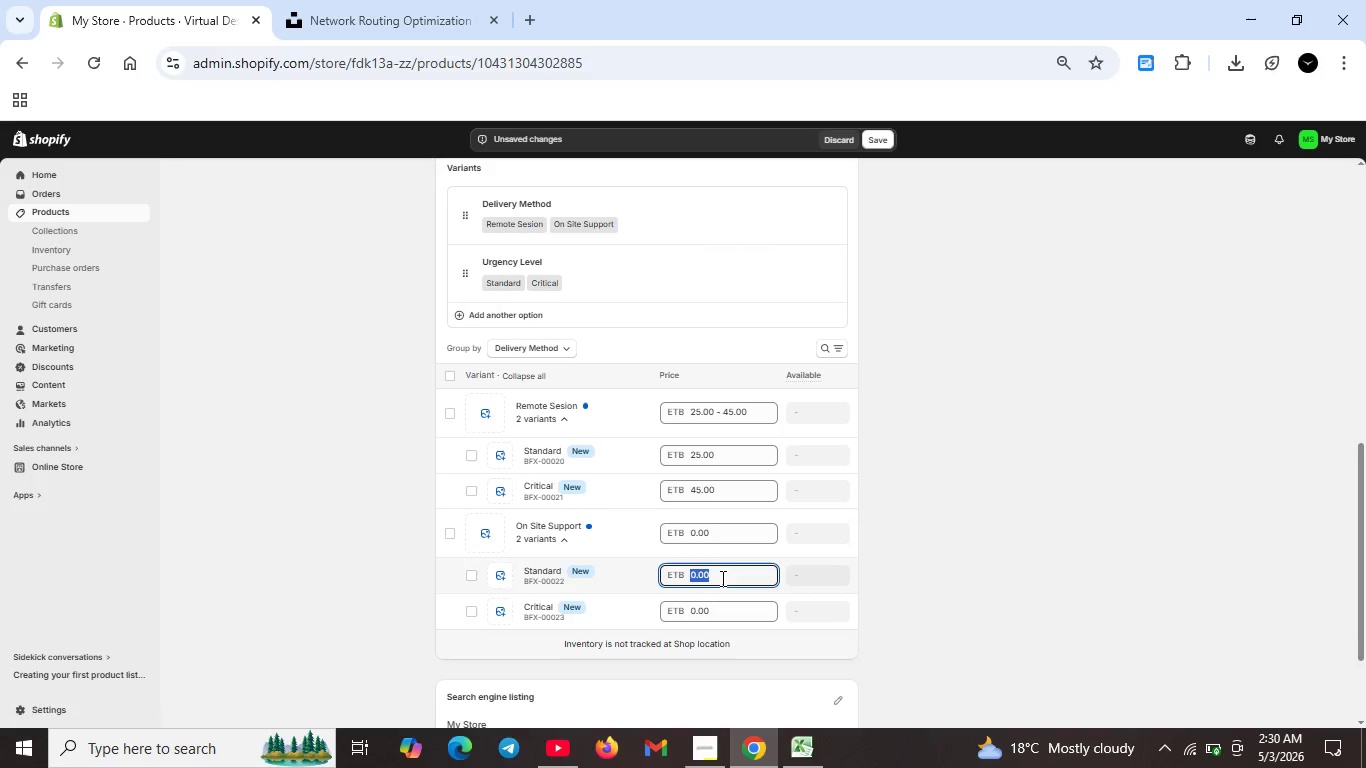 
key(Backspace)
type(30)
 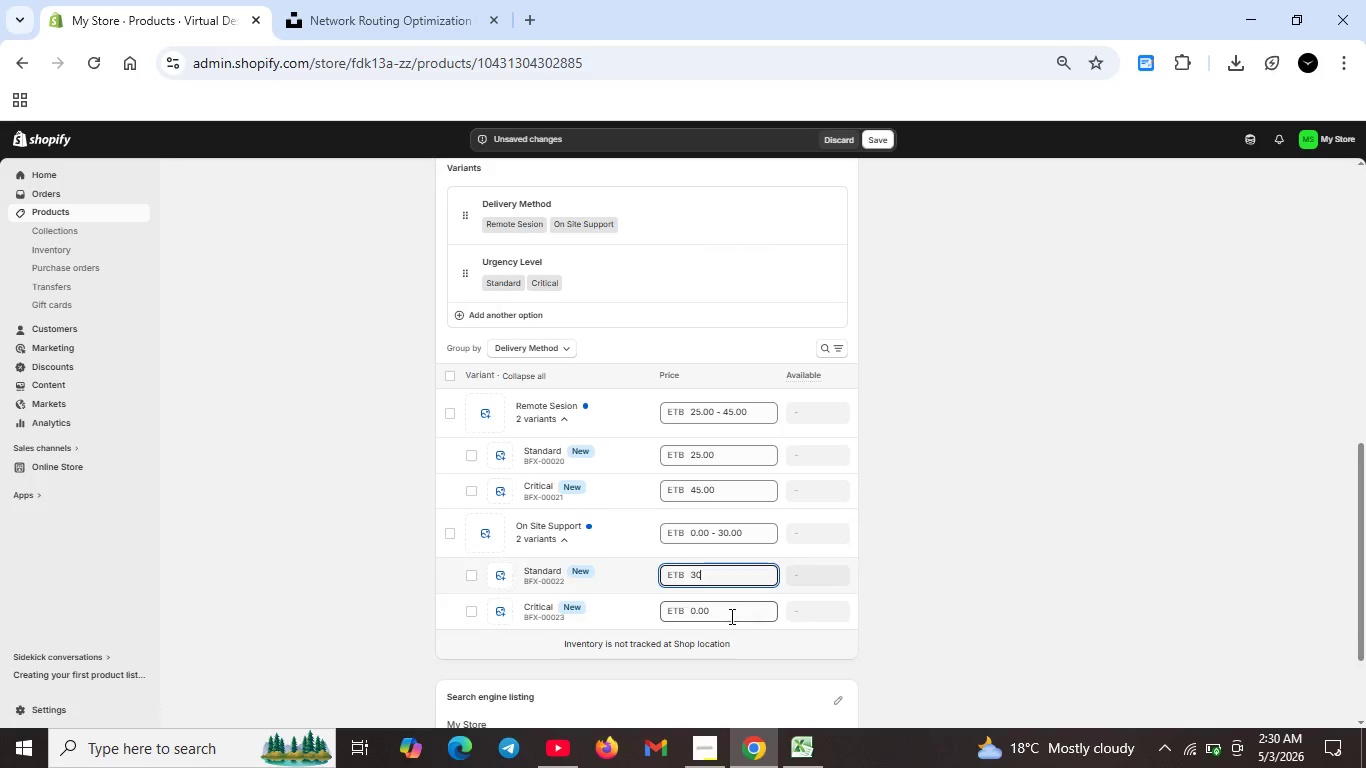 
double_click([730, 616])
 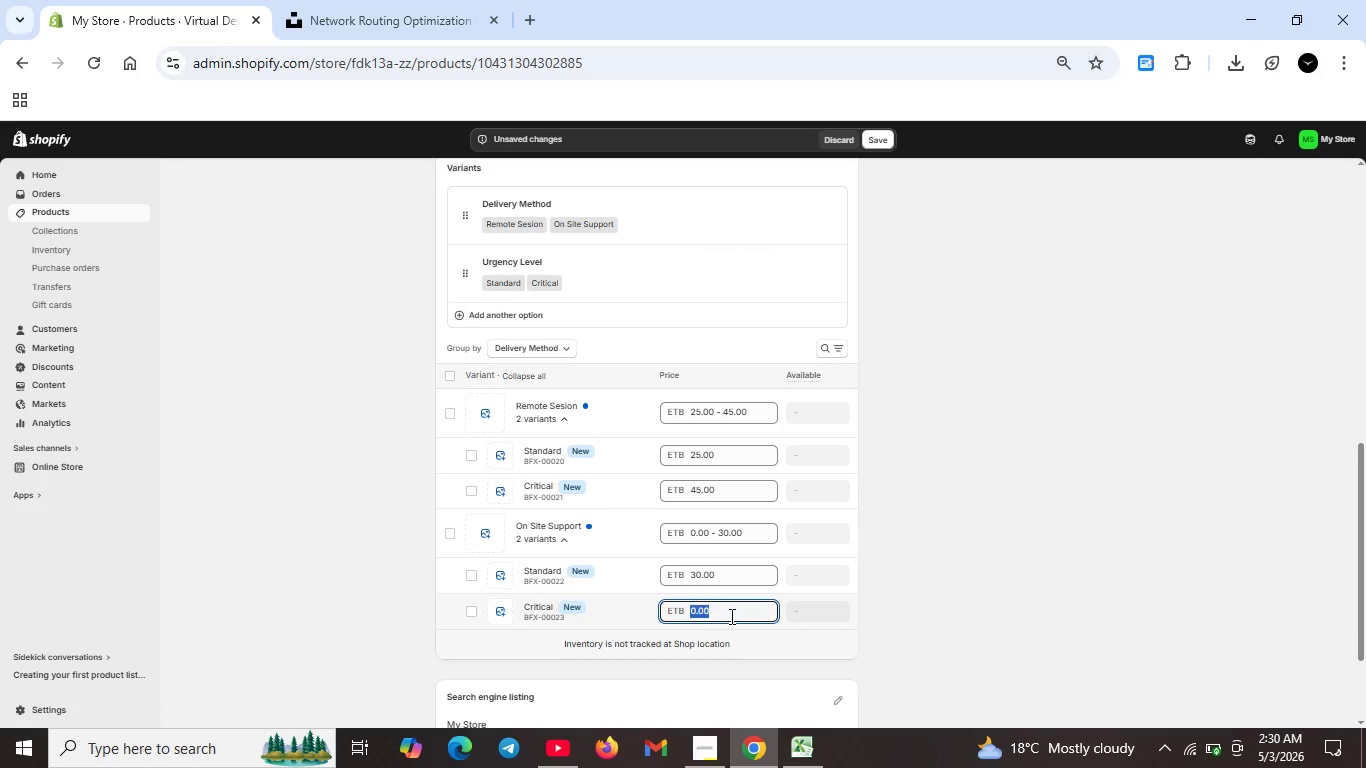 
key(Backspace)
type(45)
 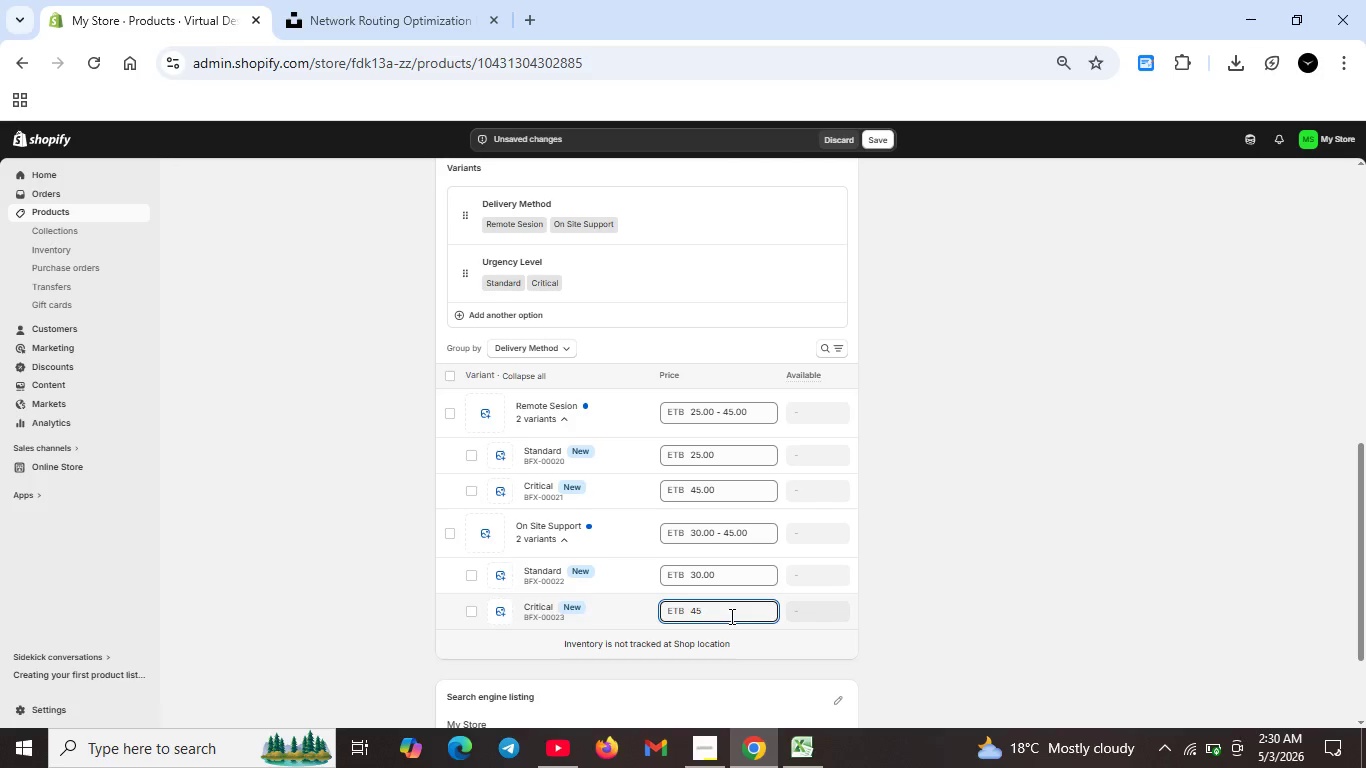 
scroll: coordinate [731, 614], scroll_direction: down, amount: 2.0
 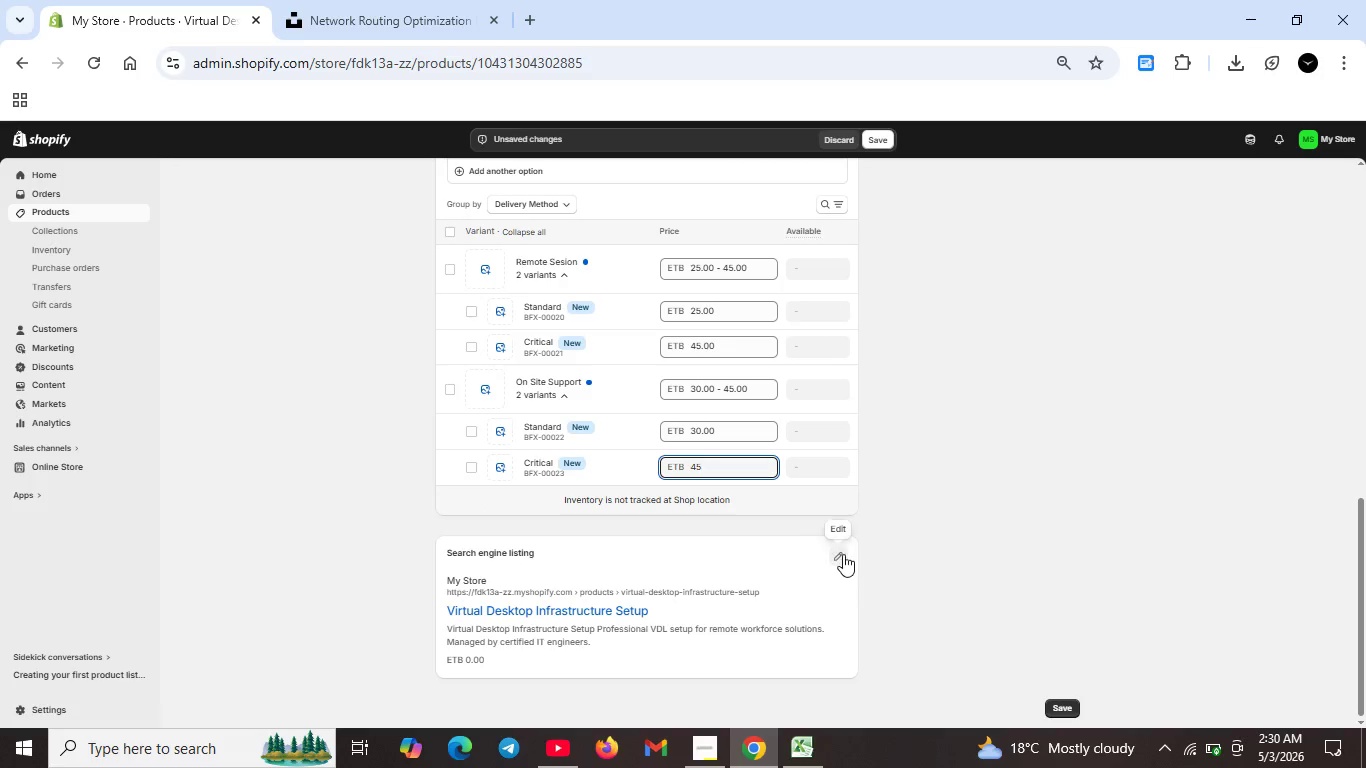 
left_click([843, 554])
 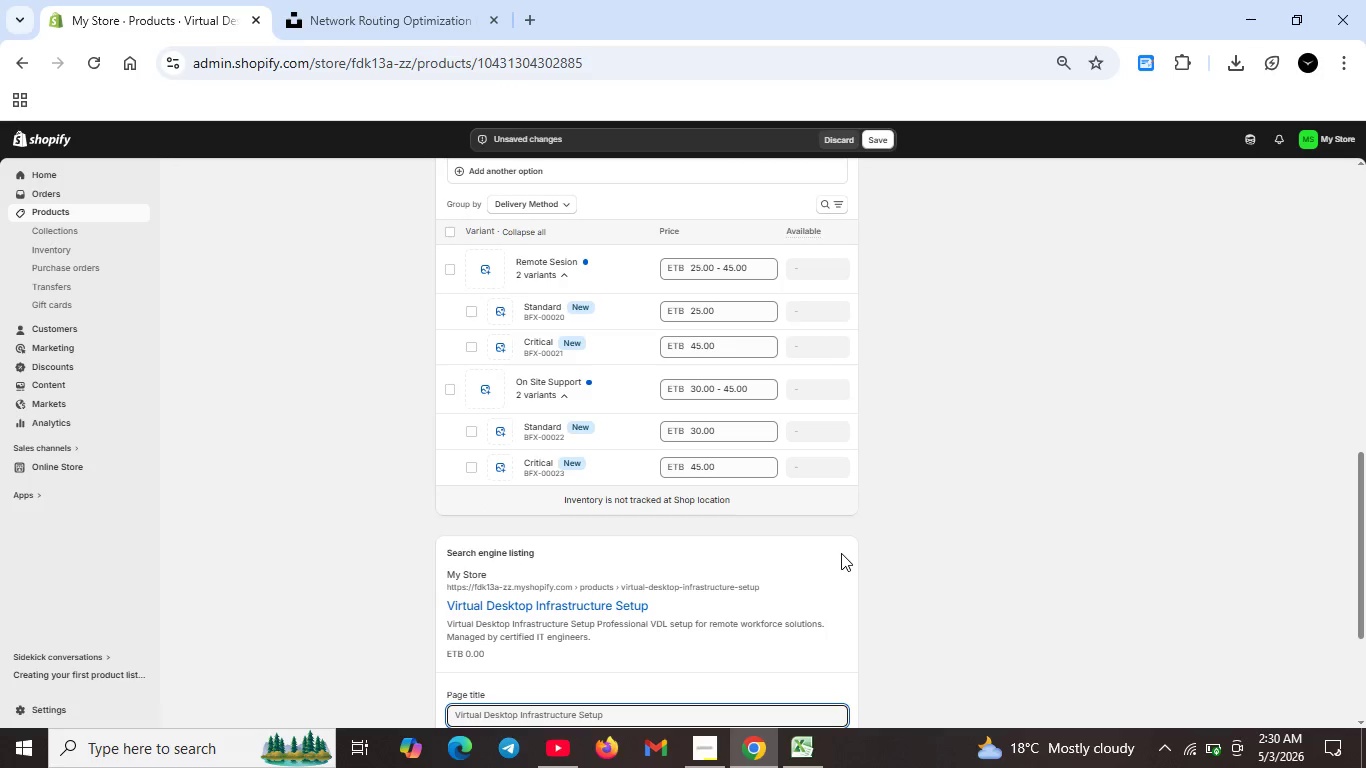 
wait(5.05)
 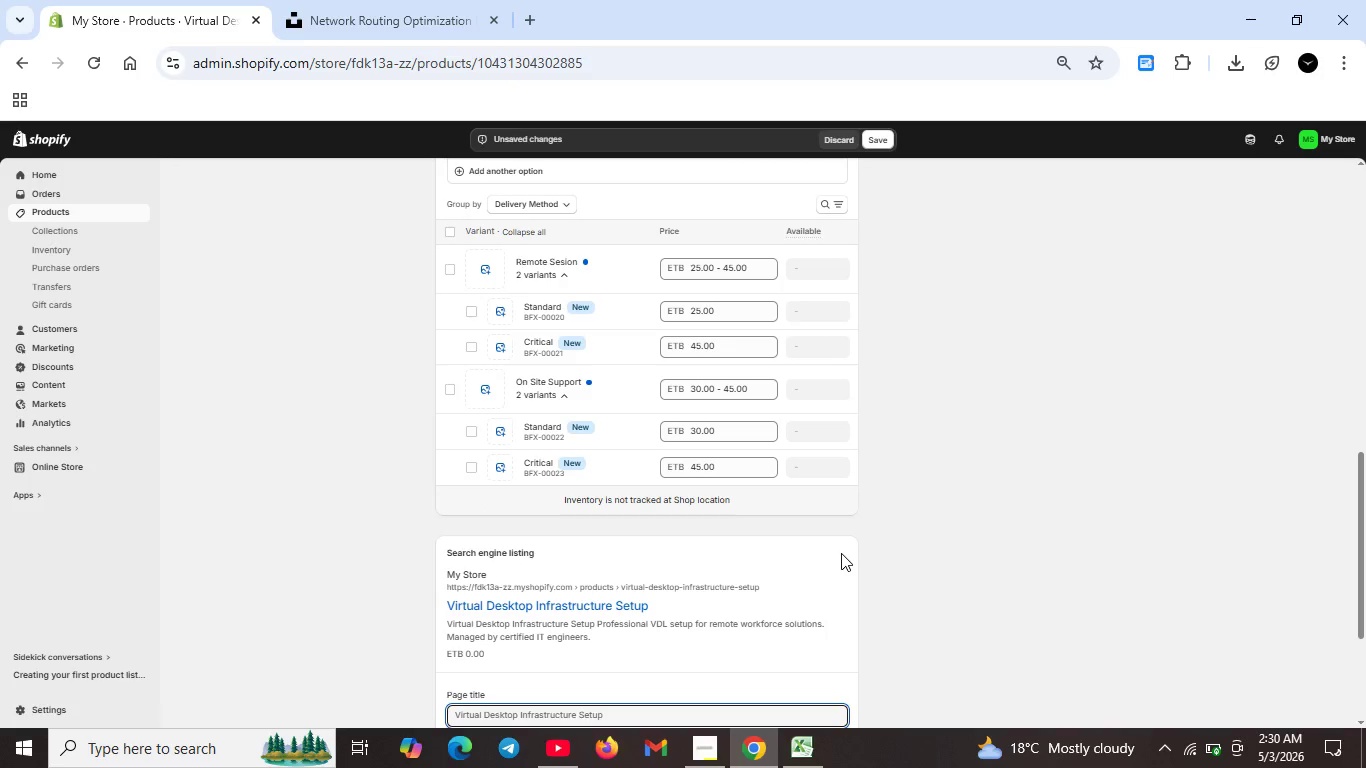 
scroll: coordinate [736, 582], scroll_direction: down, amount: 2.0
 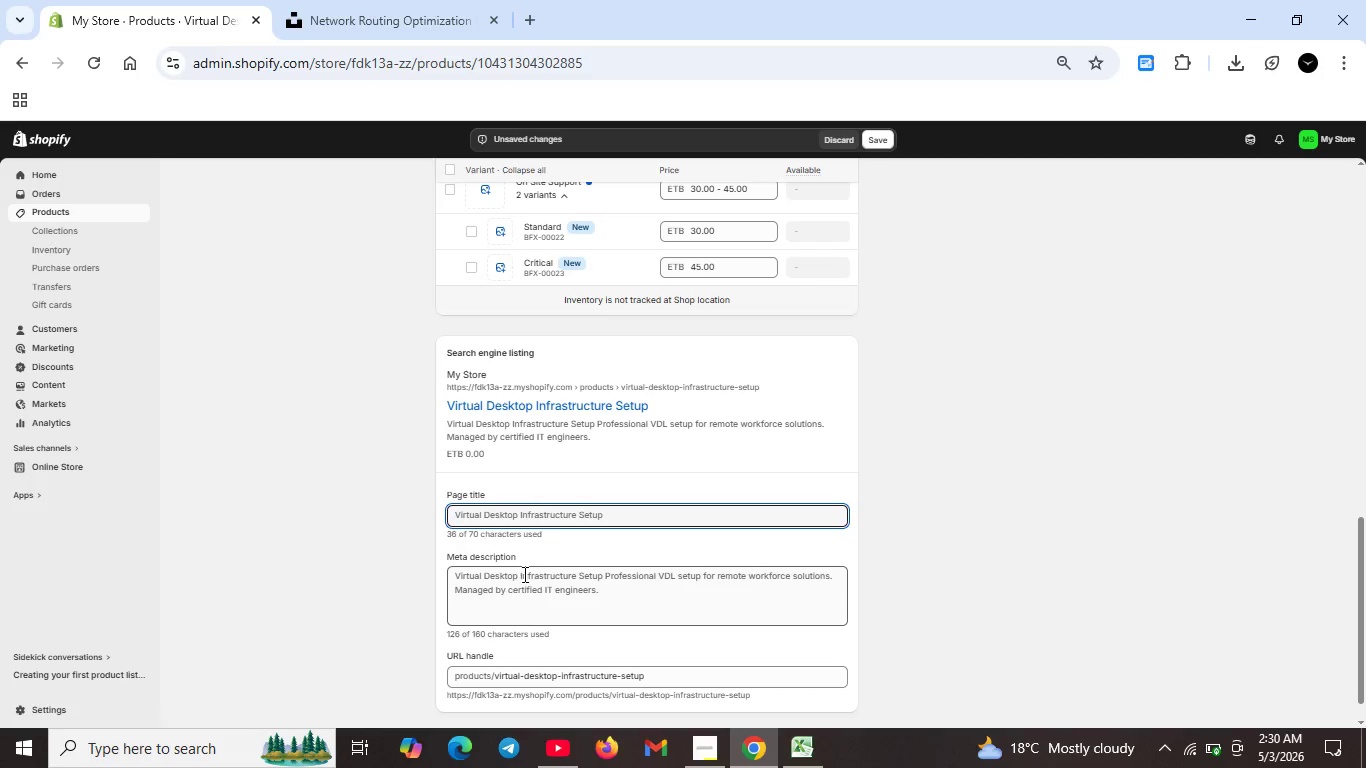 
wait(6.25)
 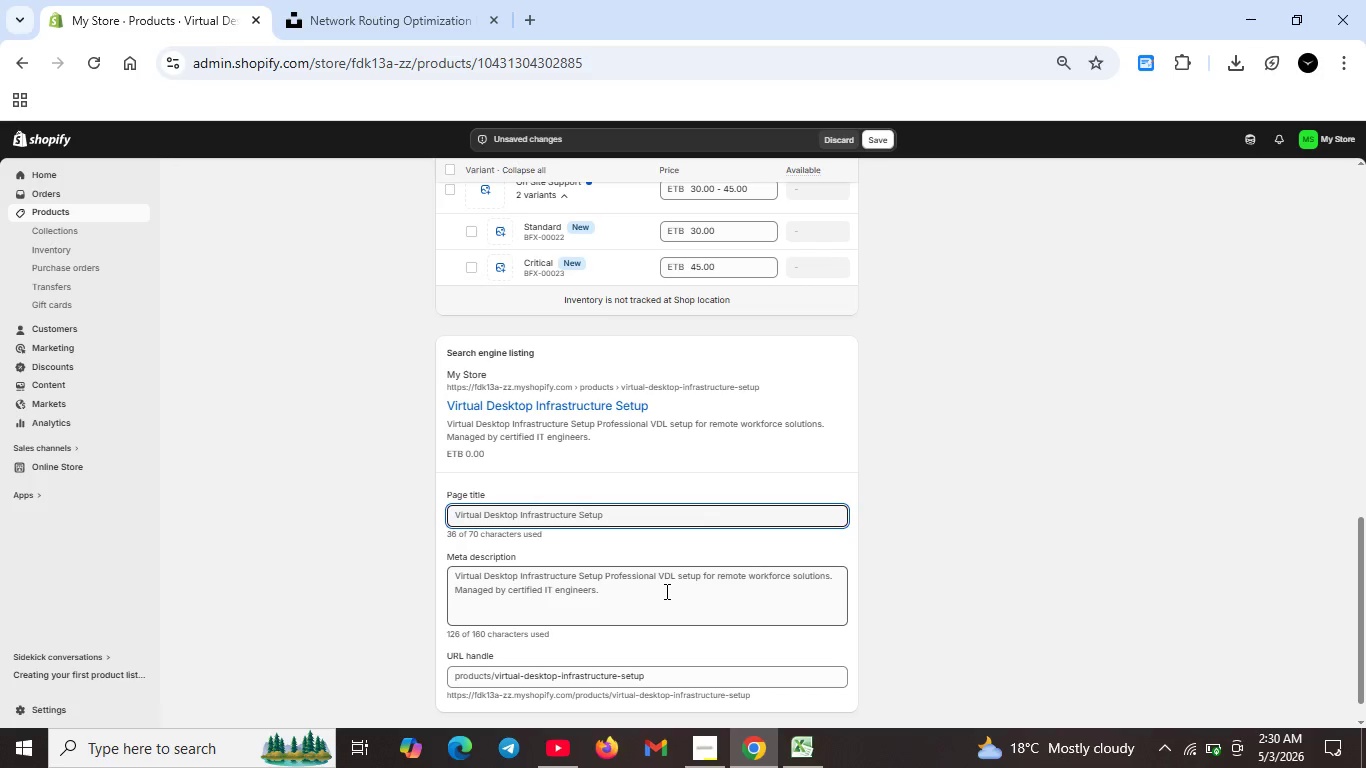 
left_click_drag(start_coordinate=[528, 573], to_coordinate=[617, 604])
 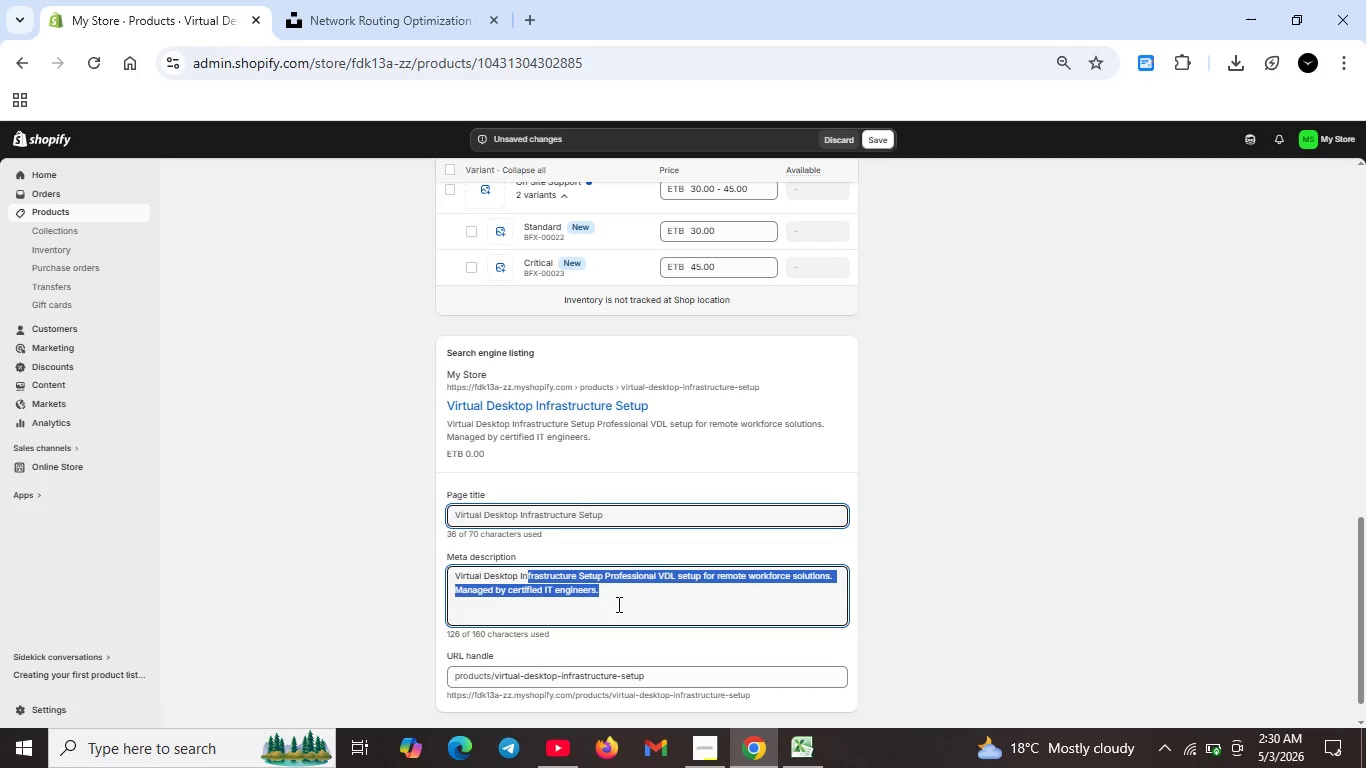 
key(Backspace)
 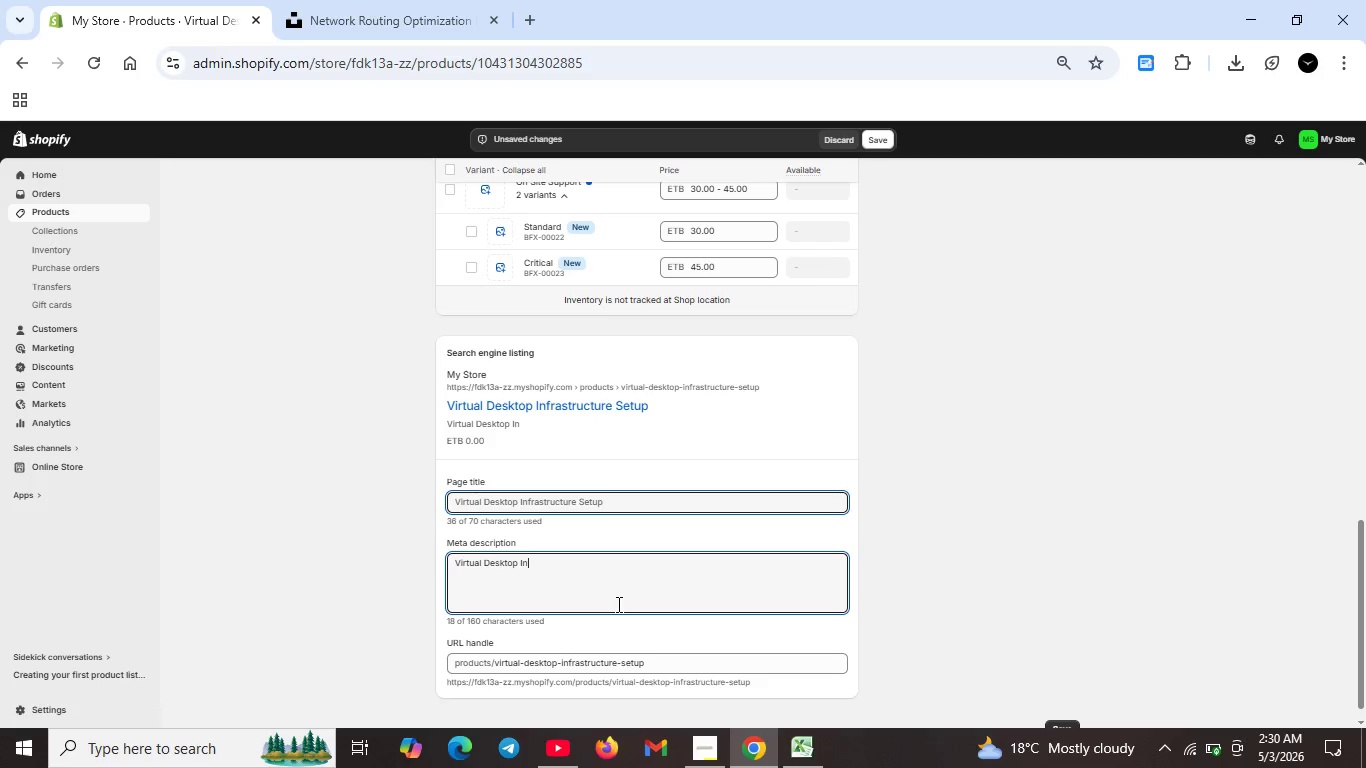 
key(Backspace)
 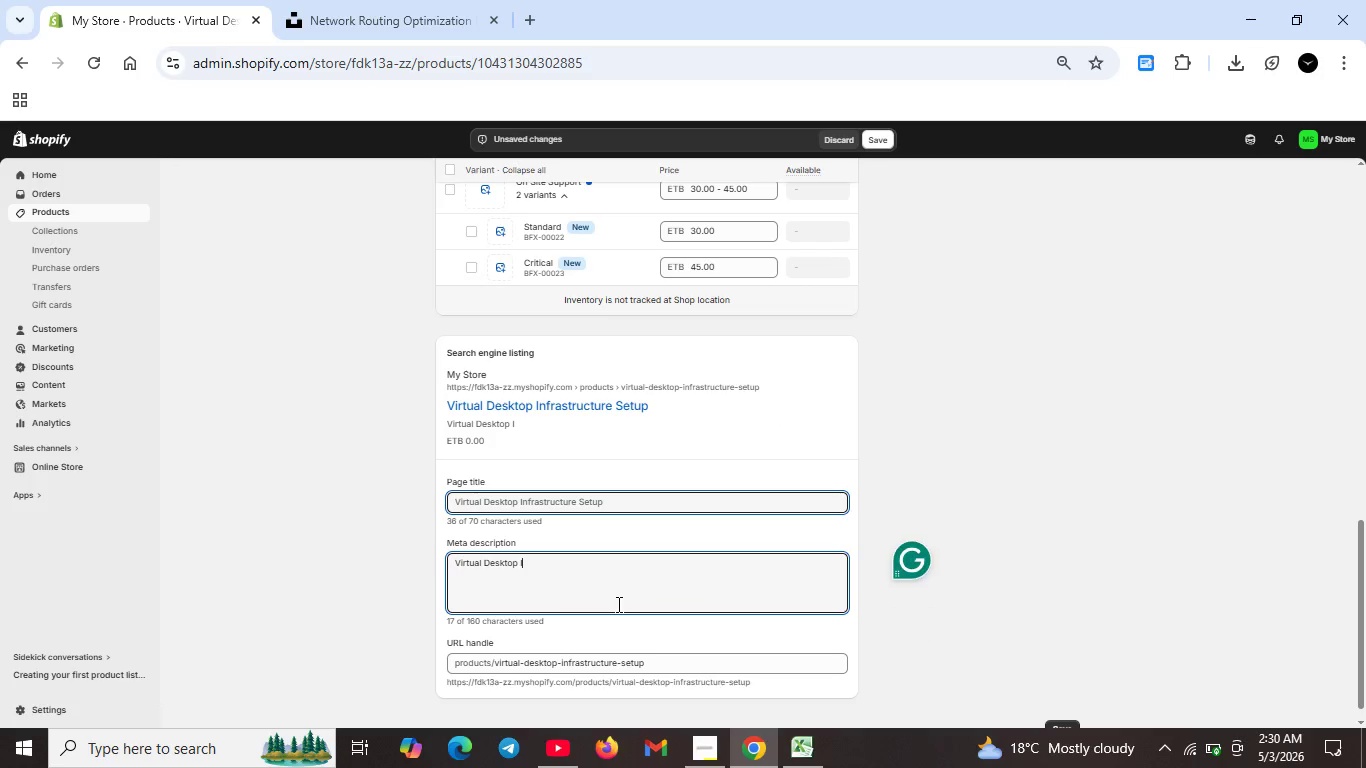 
key(Backspace)
 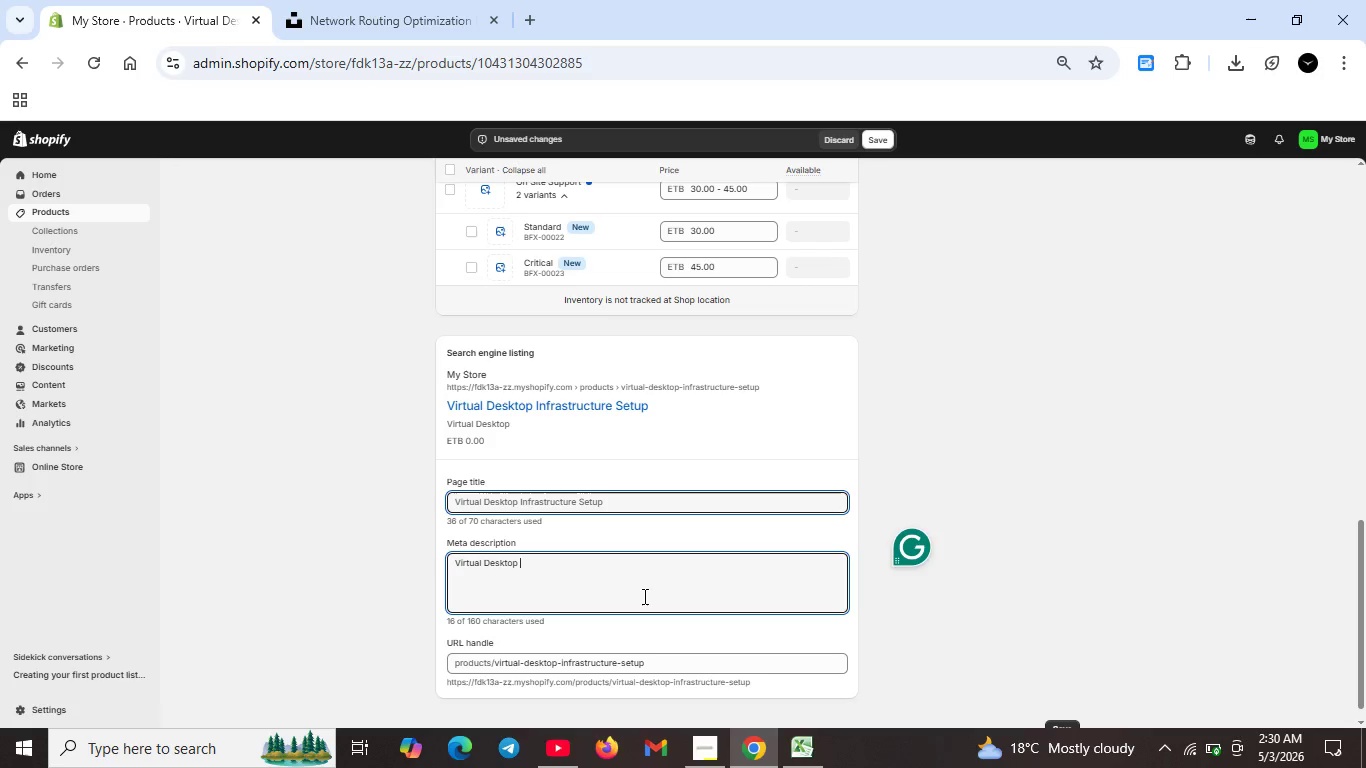 
type(FOR REMOTE WORKFORCE SOLUTIONS. Remote or on )
key(Backspace)
type(-site delive)
 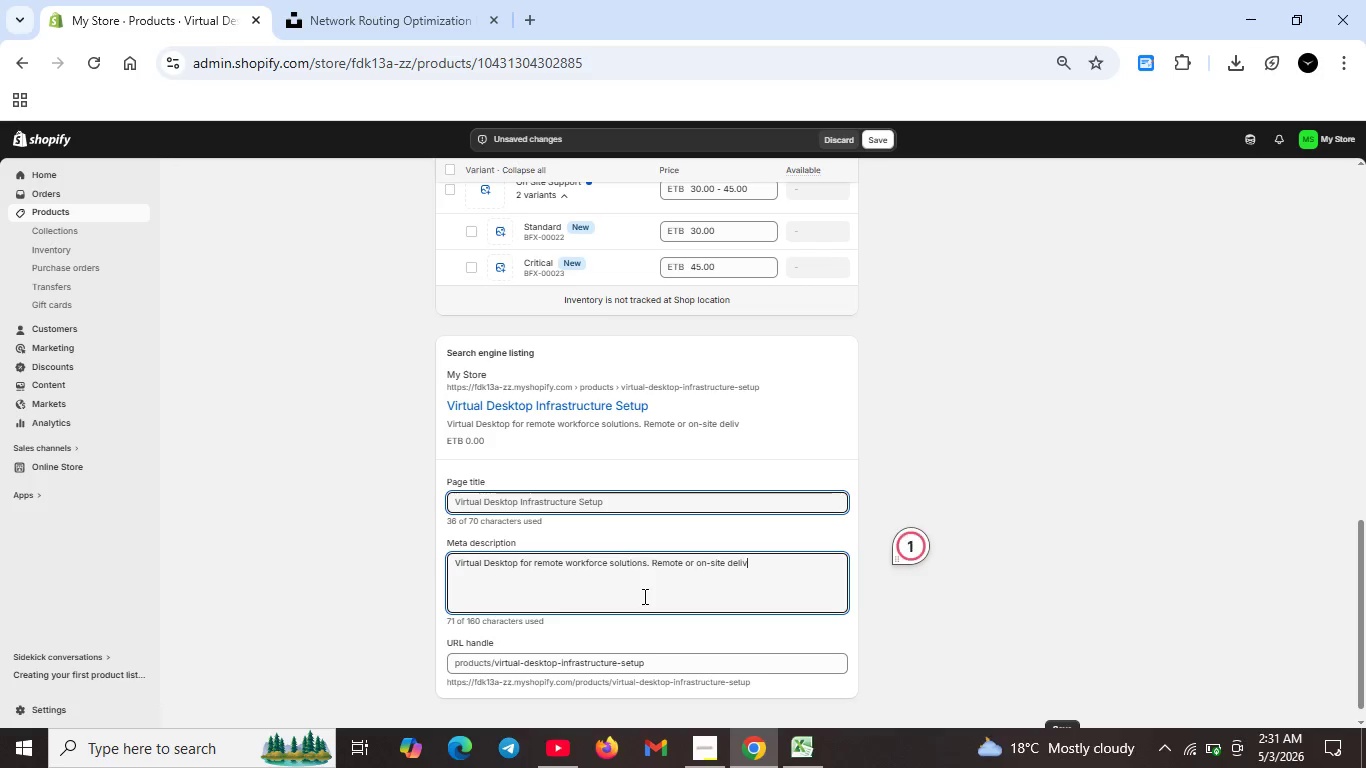 
hold_key(key=CapsLock, duration=0.31)
 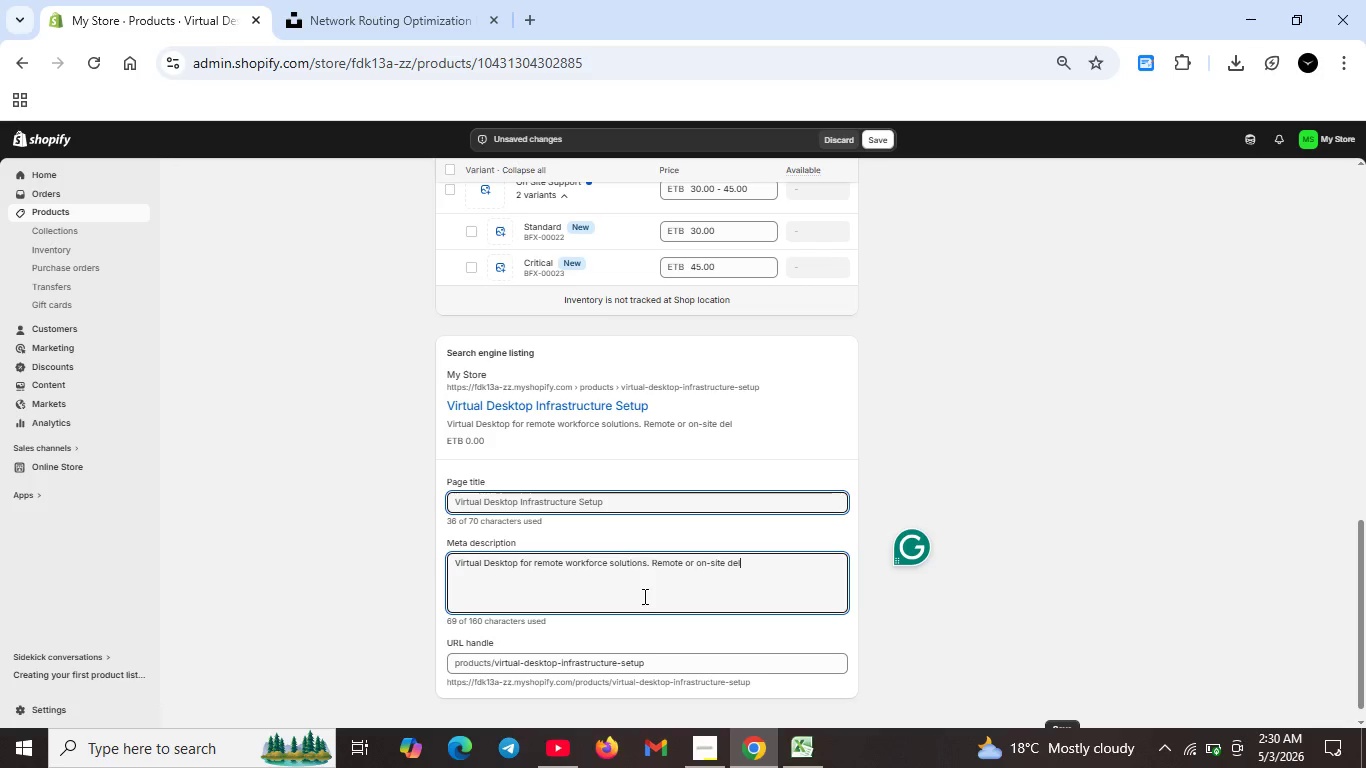 
type(ry. Standard or critical urgency.m)
key(Backspace)
type(Managed by certified IT professionas.)
 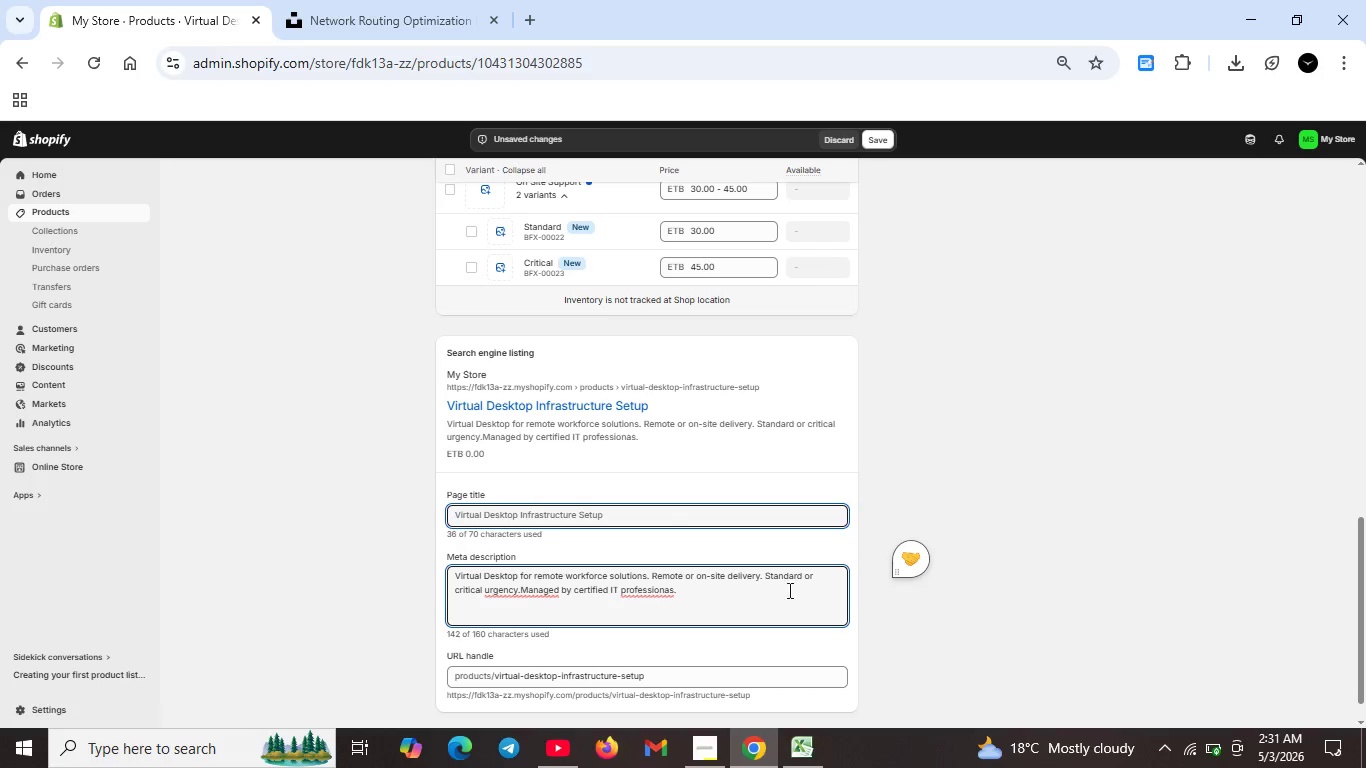 
wait(7.47)
 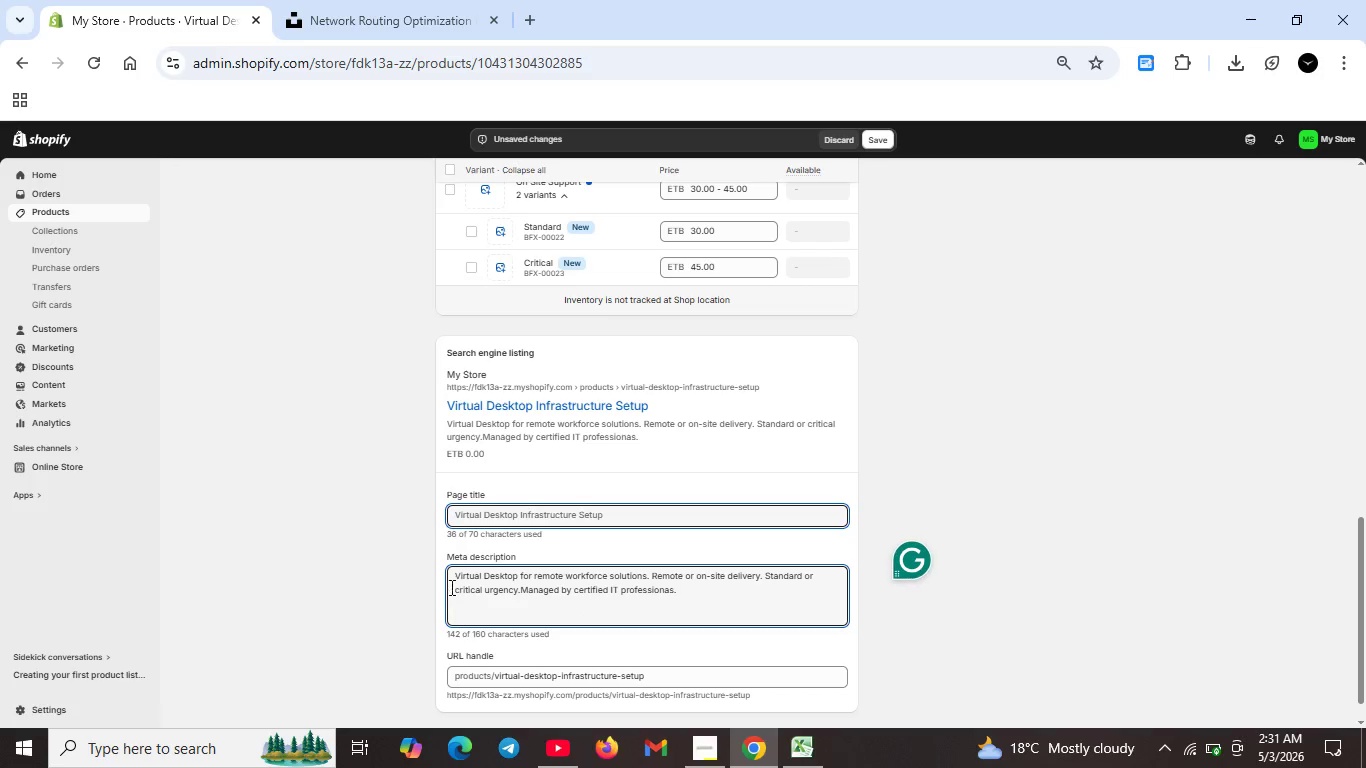 
left_click([520, 589])
 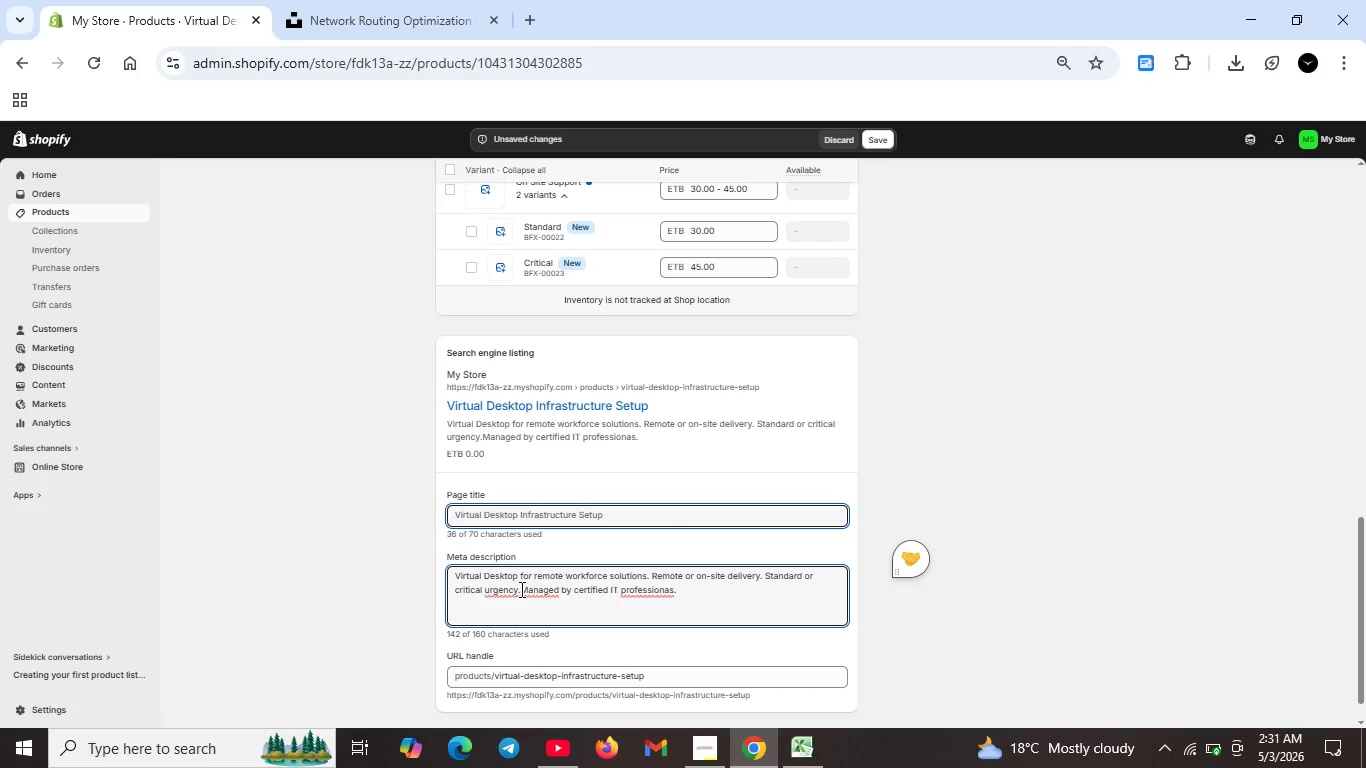 
key(Space)
 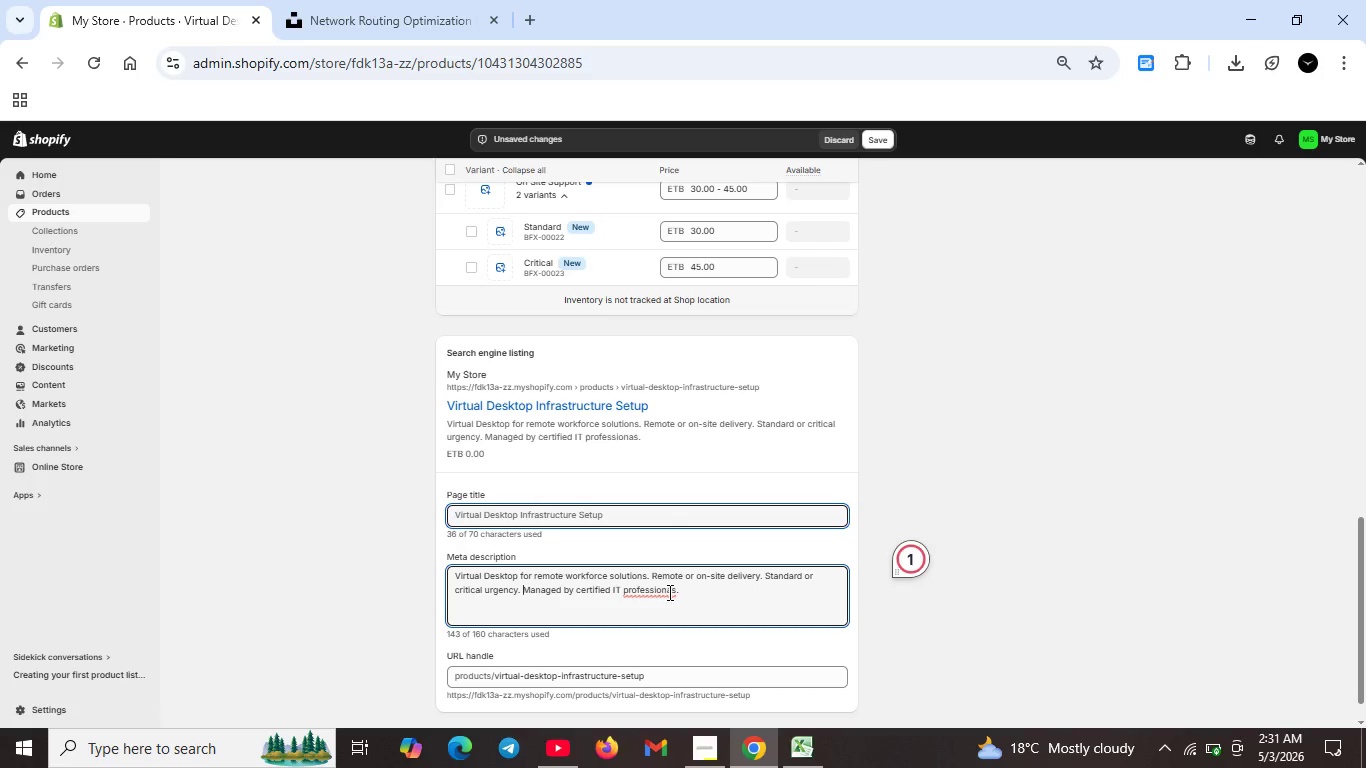 
left_click([670, 592])
 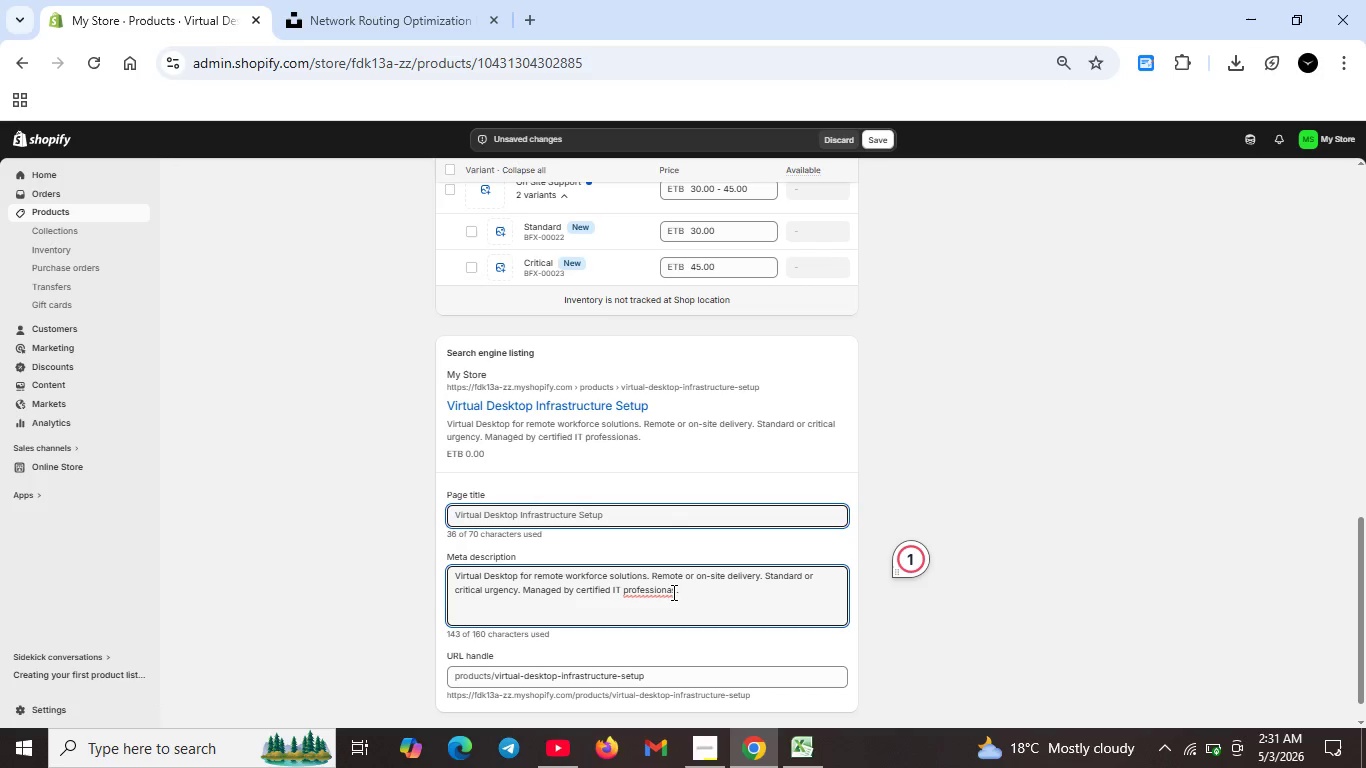 
key(L)
 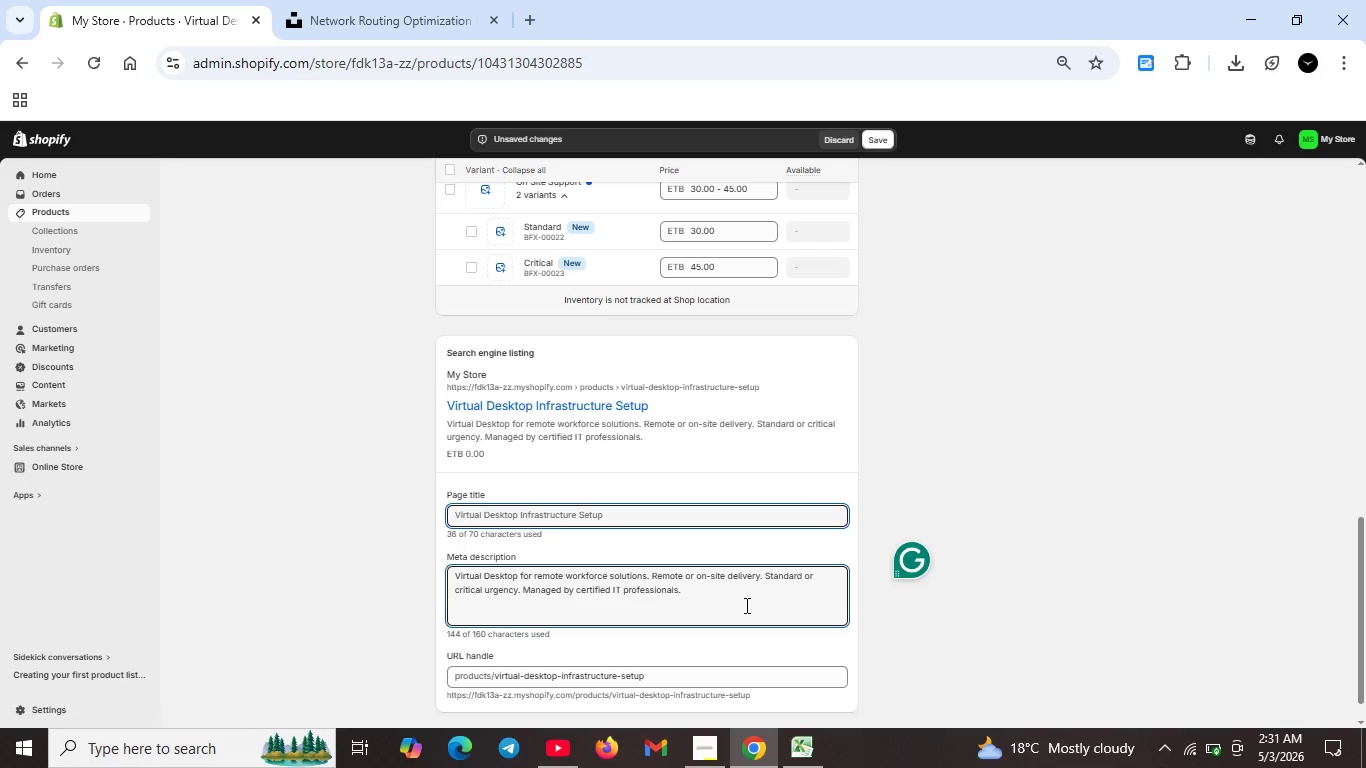 
scroll: coordinate [728, 602], scroll_direction: up, amount: 11.0
 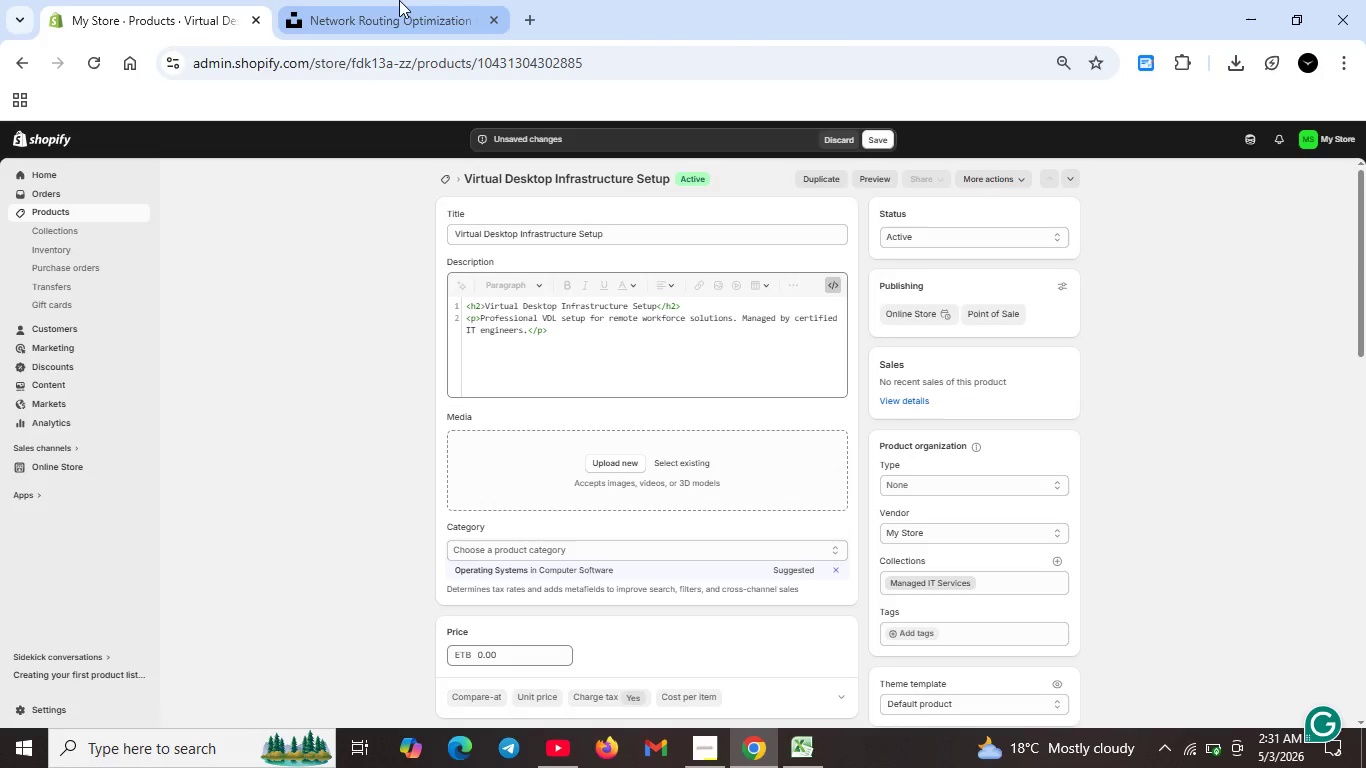 
left_click([399, 0])
 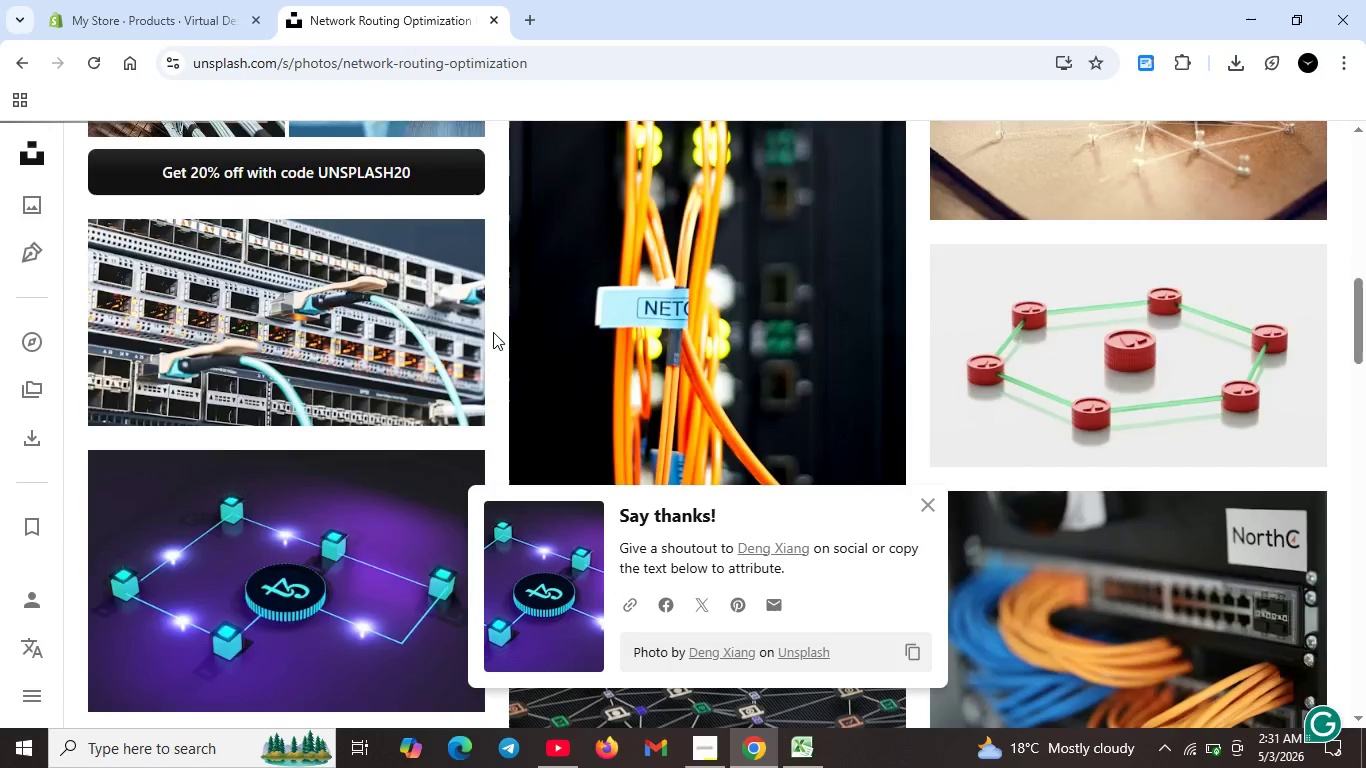 
scroll: coordinate [463, 322], scroll_direction: up, amount: 18.0
 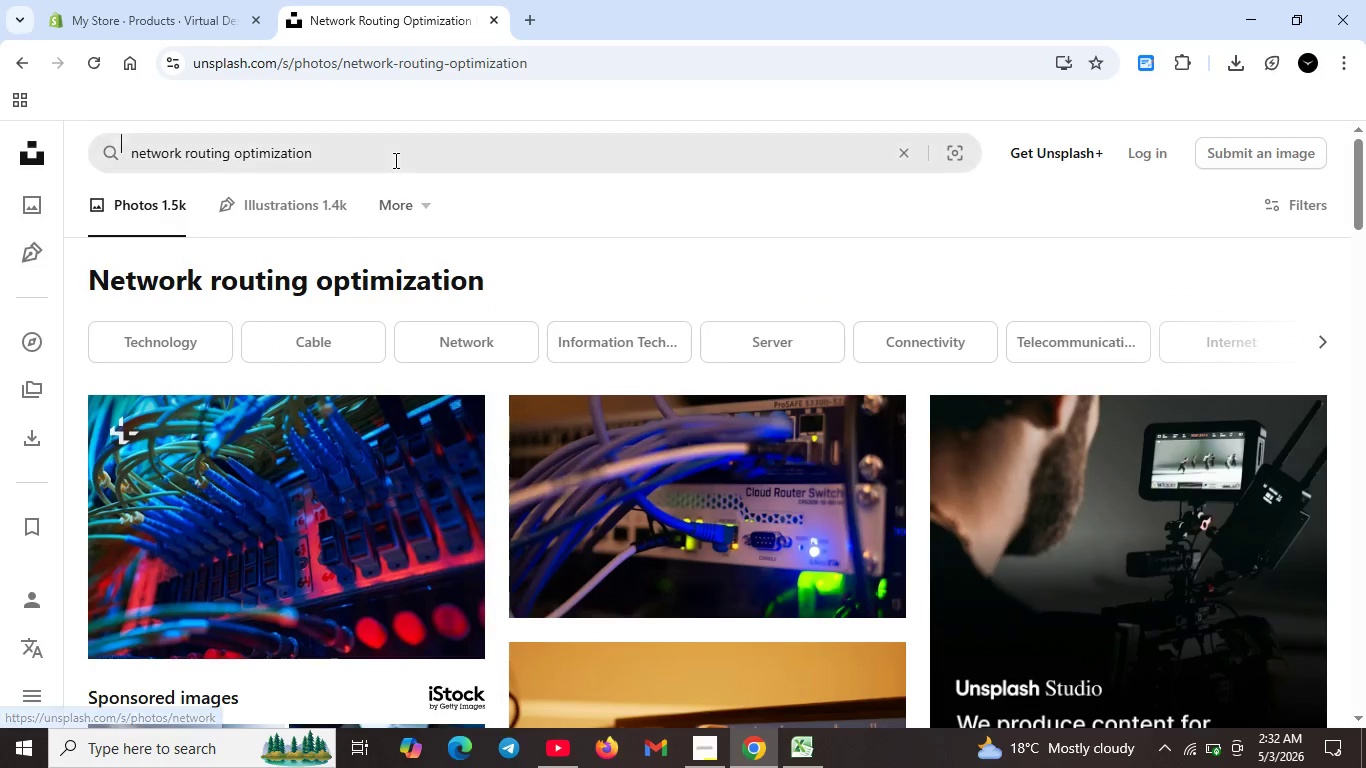 
left_click([394, 160])
 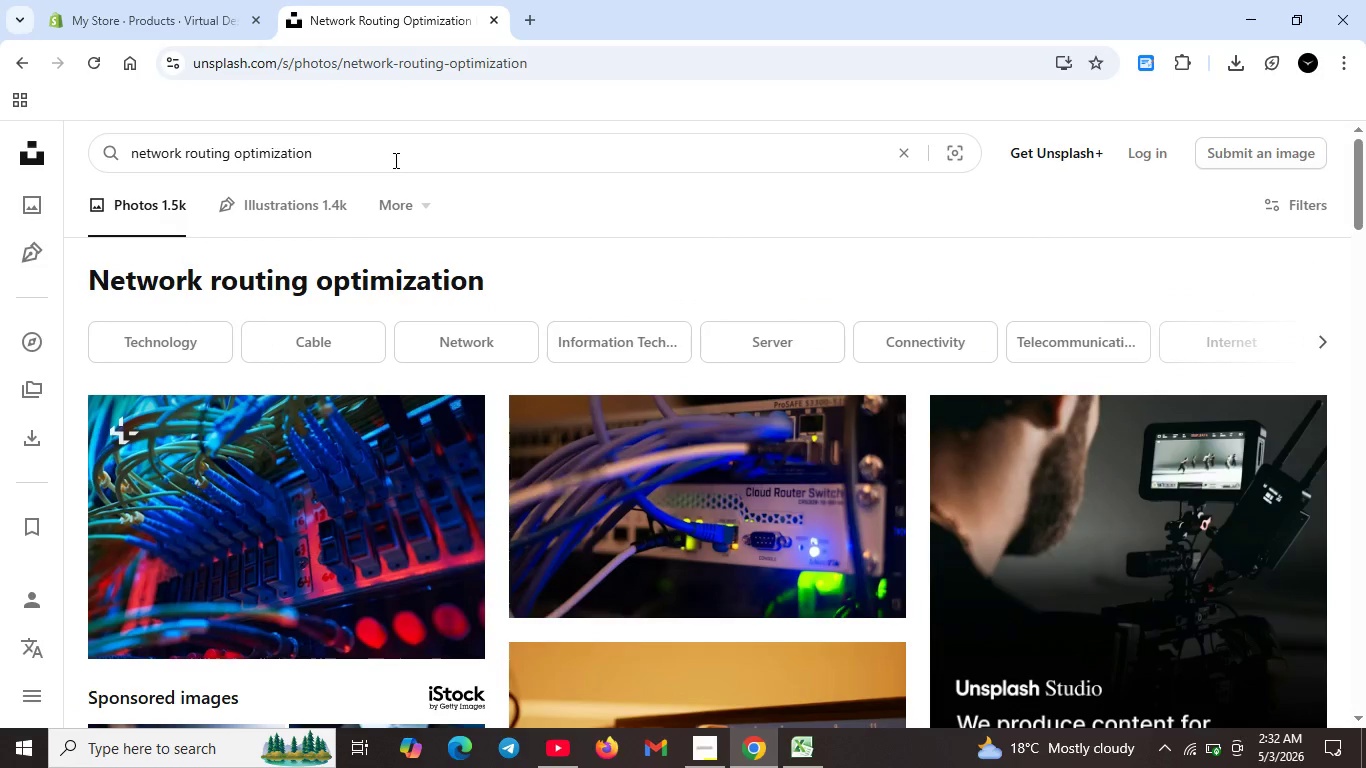 
key(Control+A)
 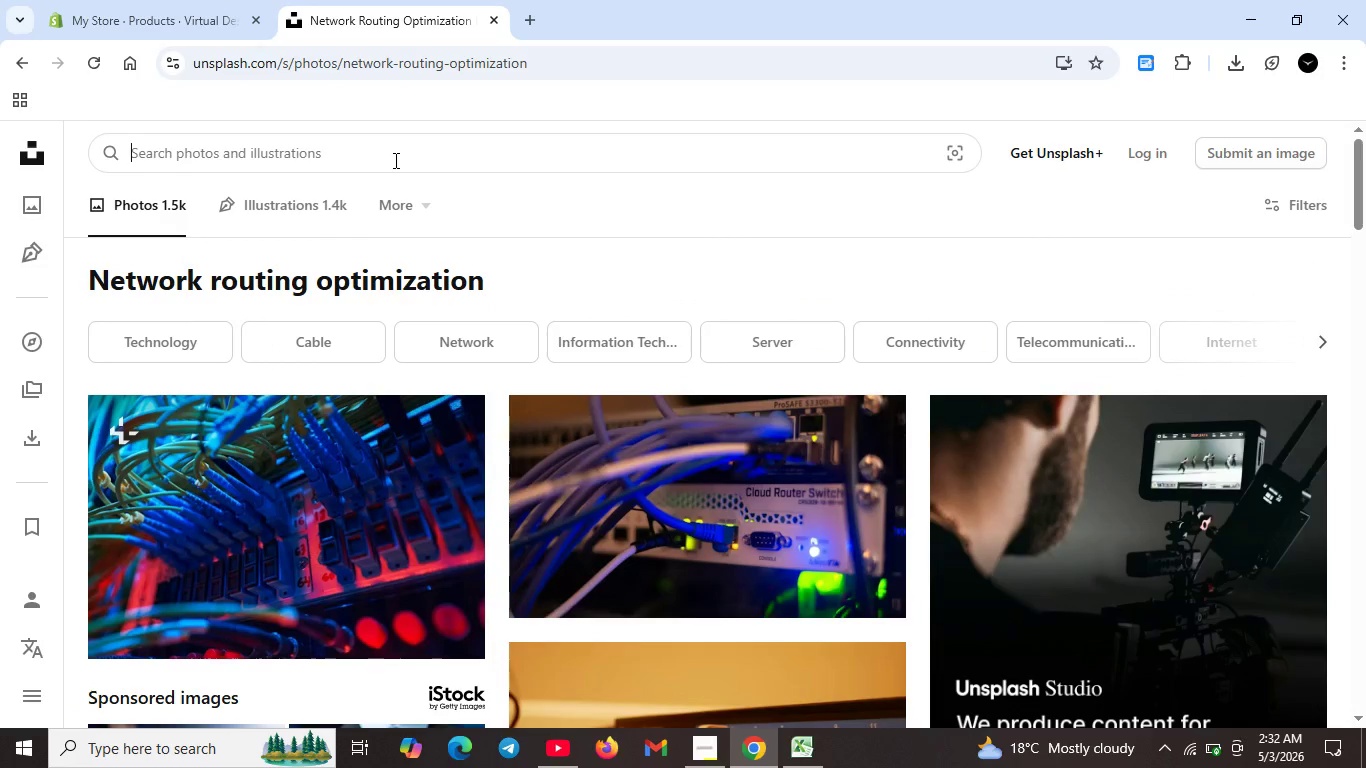 
key(Backspace)
type(virtual desktop infrstructure)
 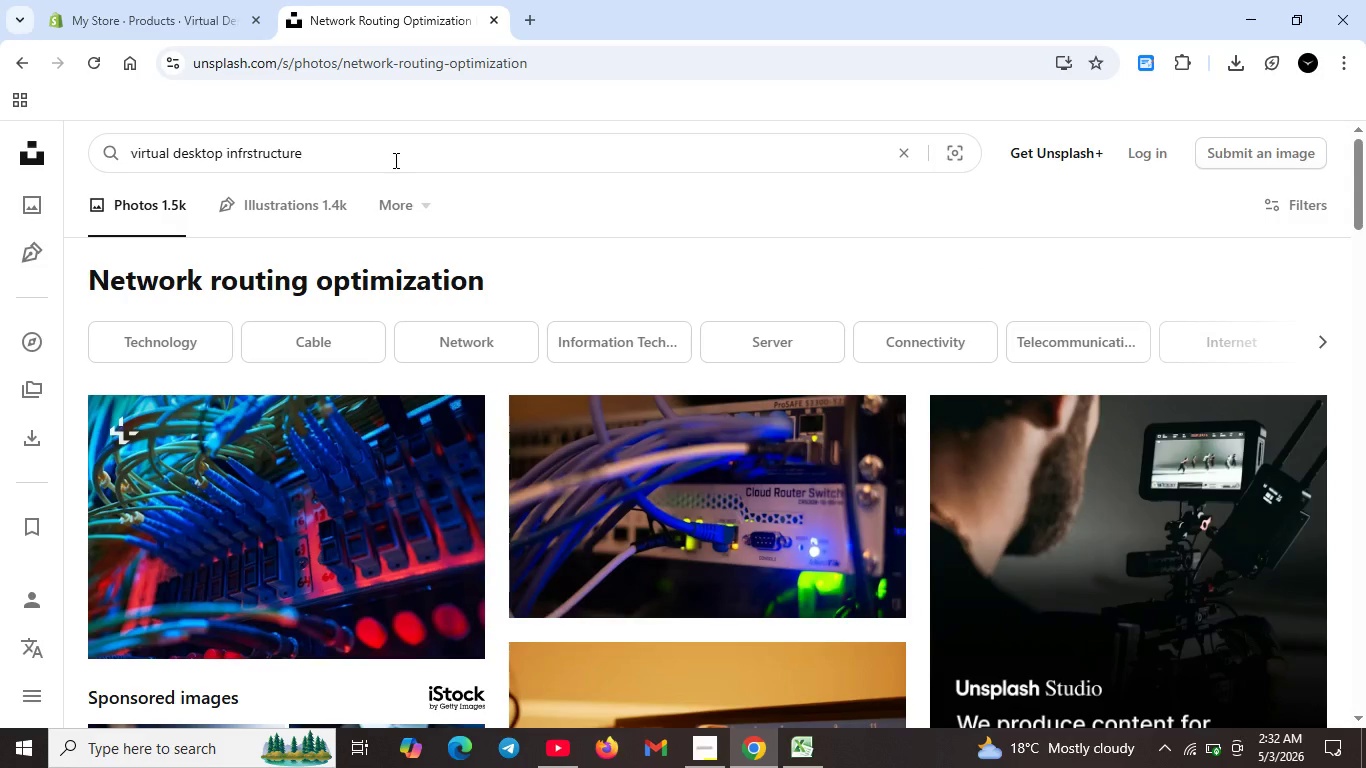 
key(Enter)
 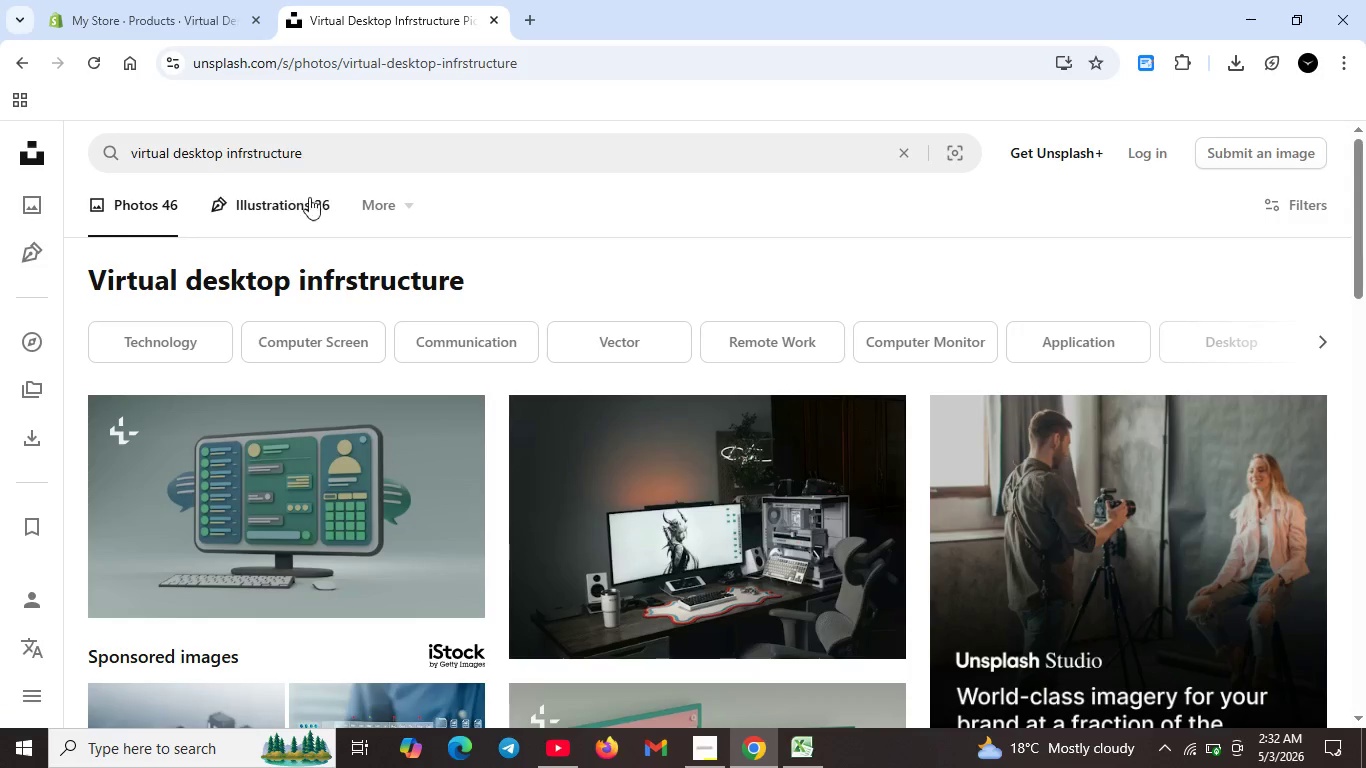 
wait(13.38)
 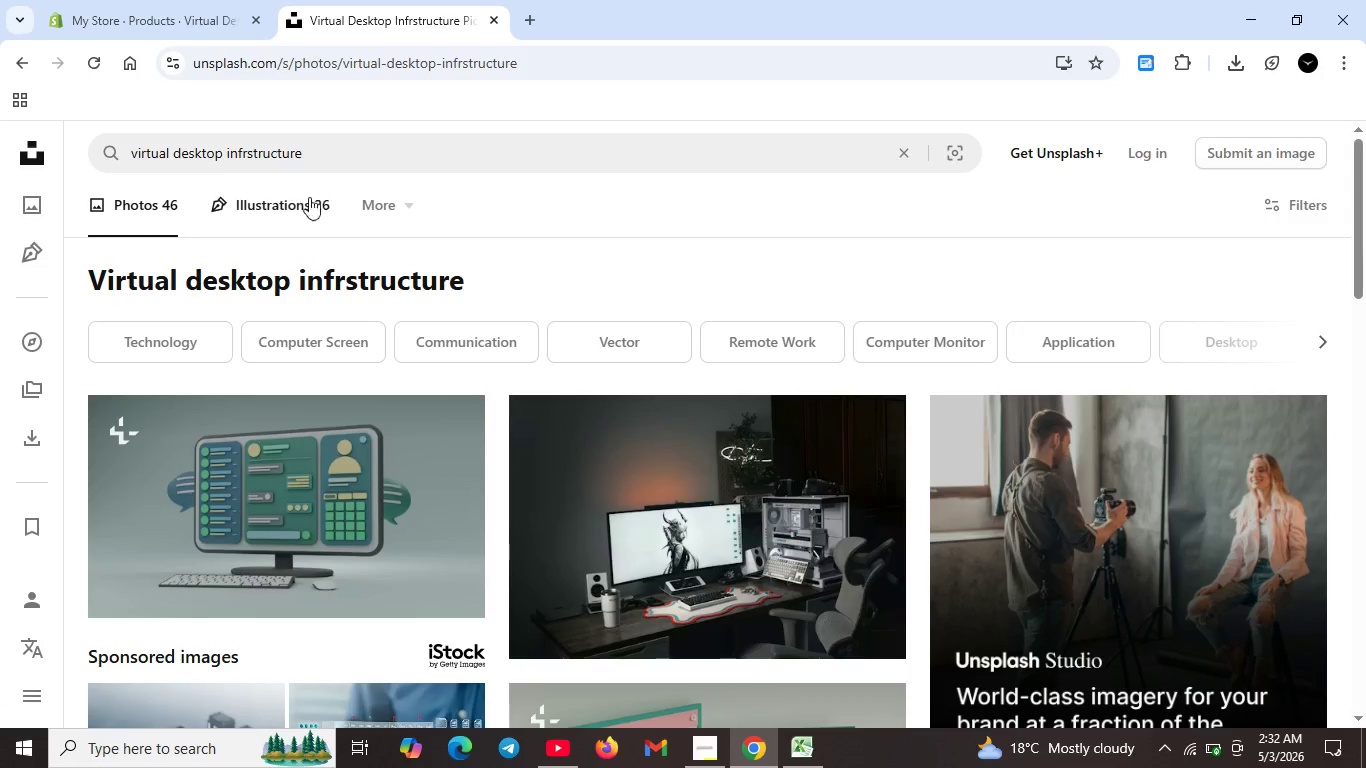 
left_click([249, 147])
 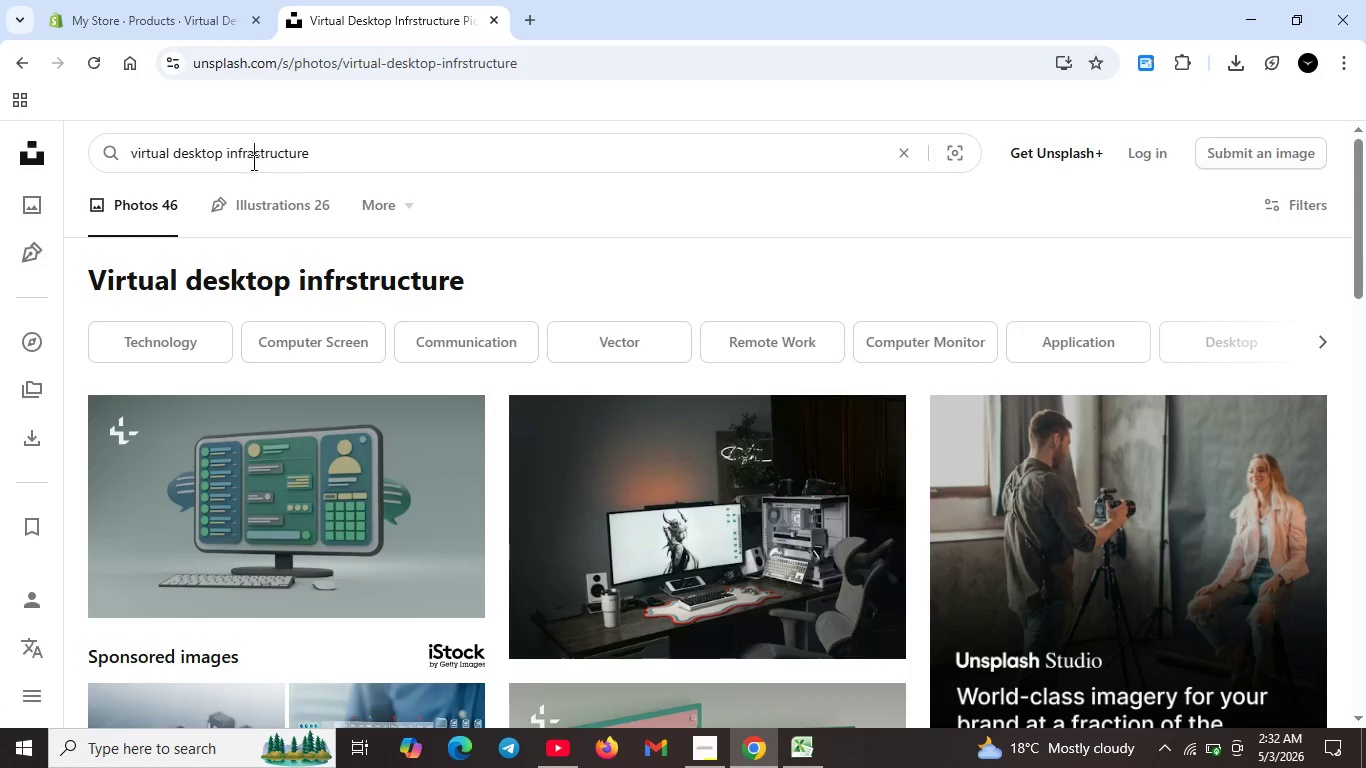 
key(A)
 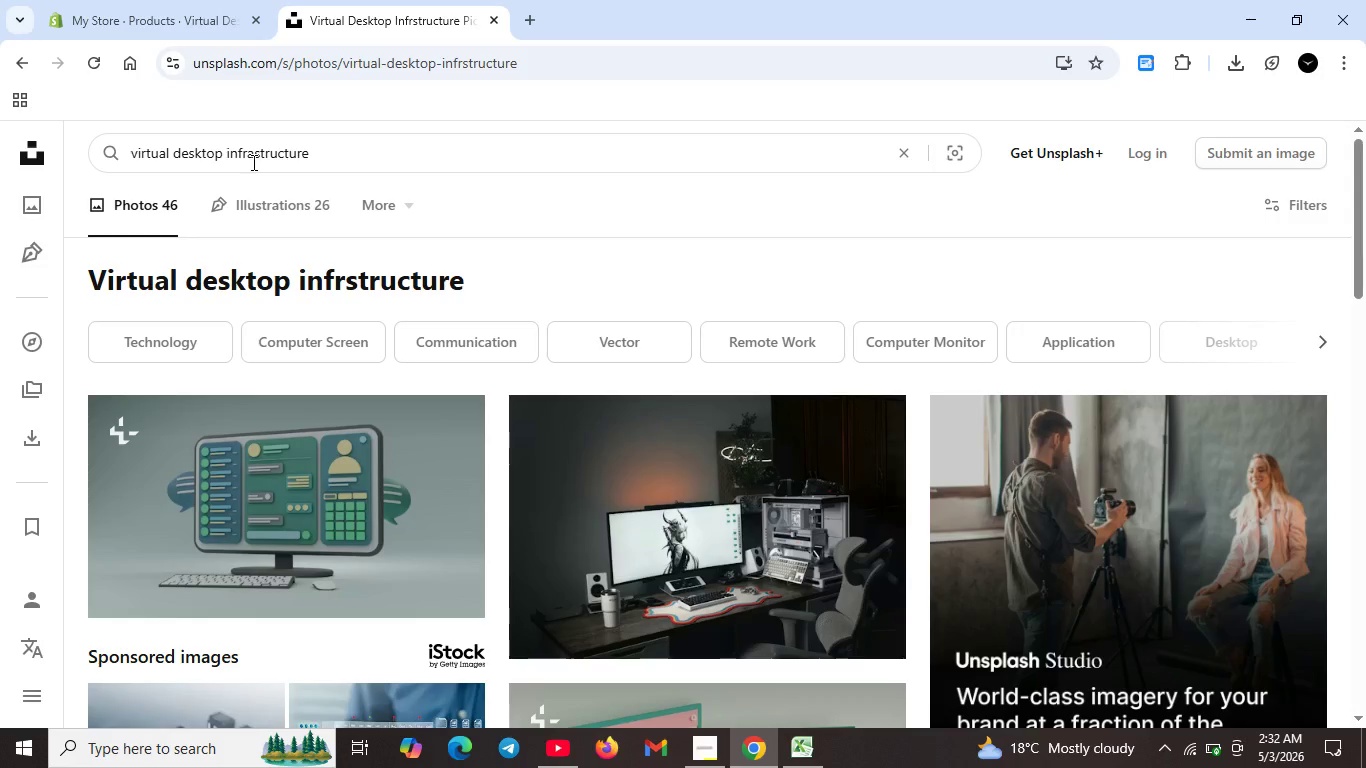 
key(Enter)
 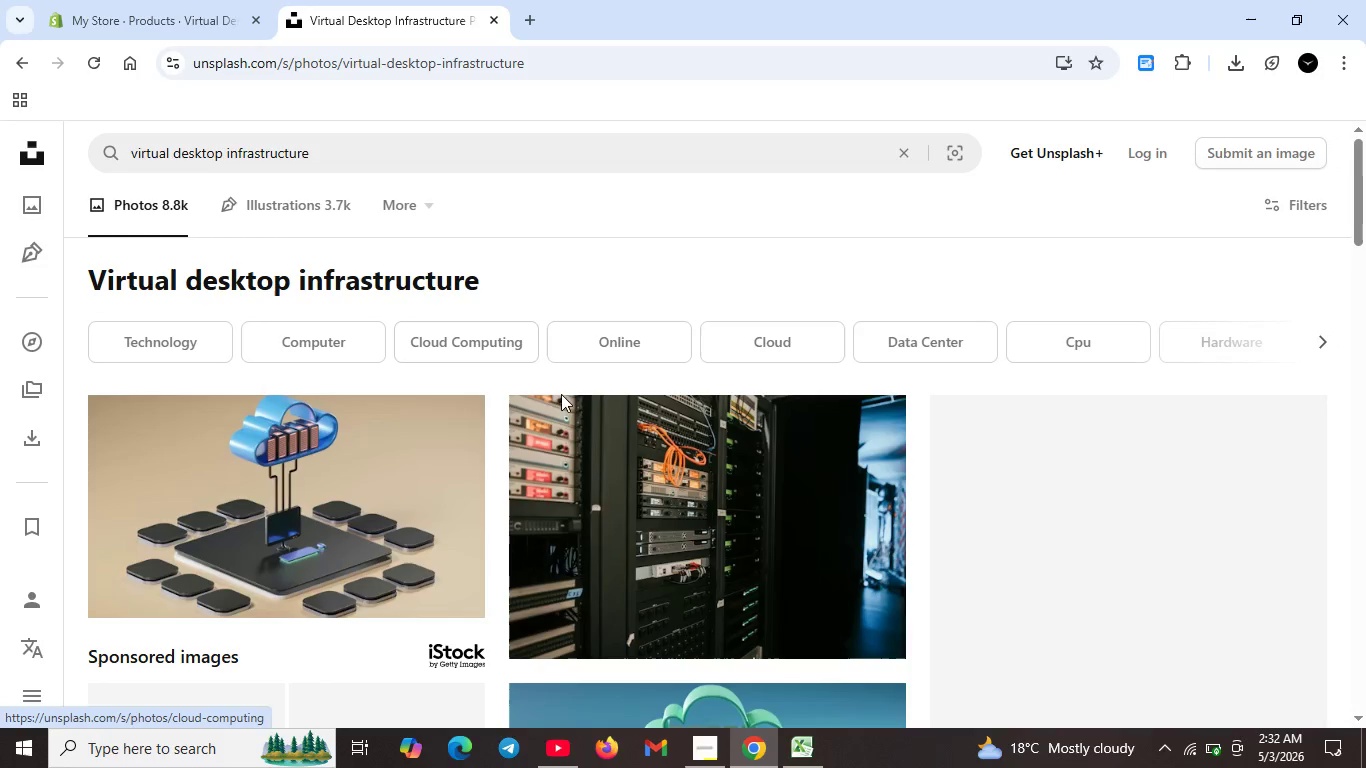 
mouse_move([568, 486])
 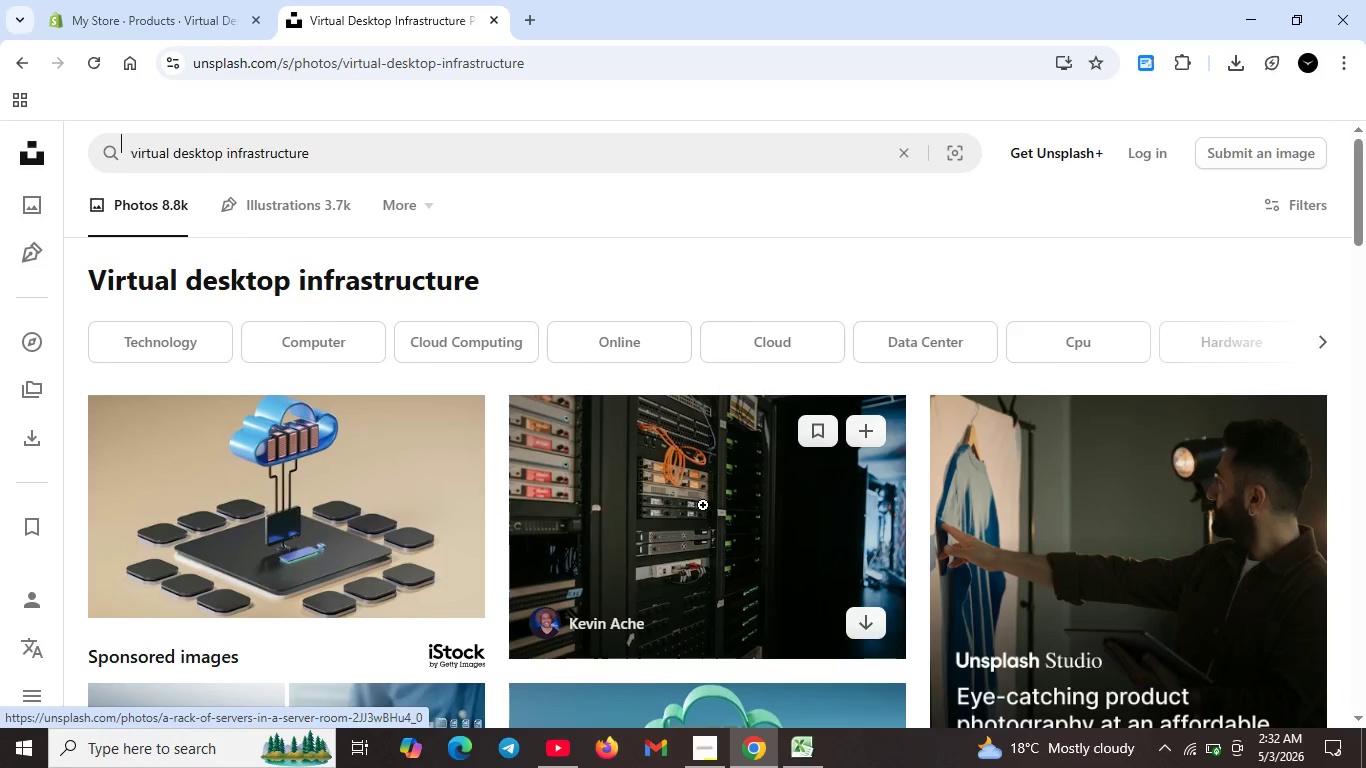 
scroll: coordinate [719, 508], scroll_direction: down, amount: 5.0
 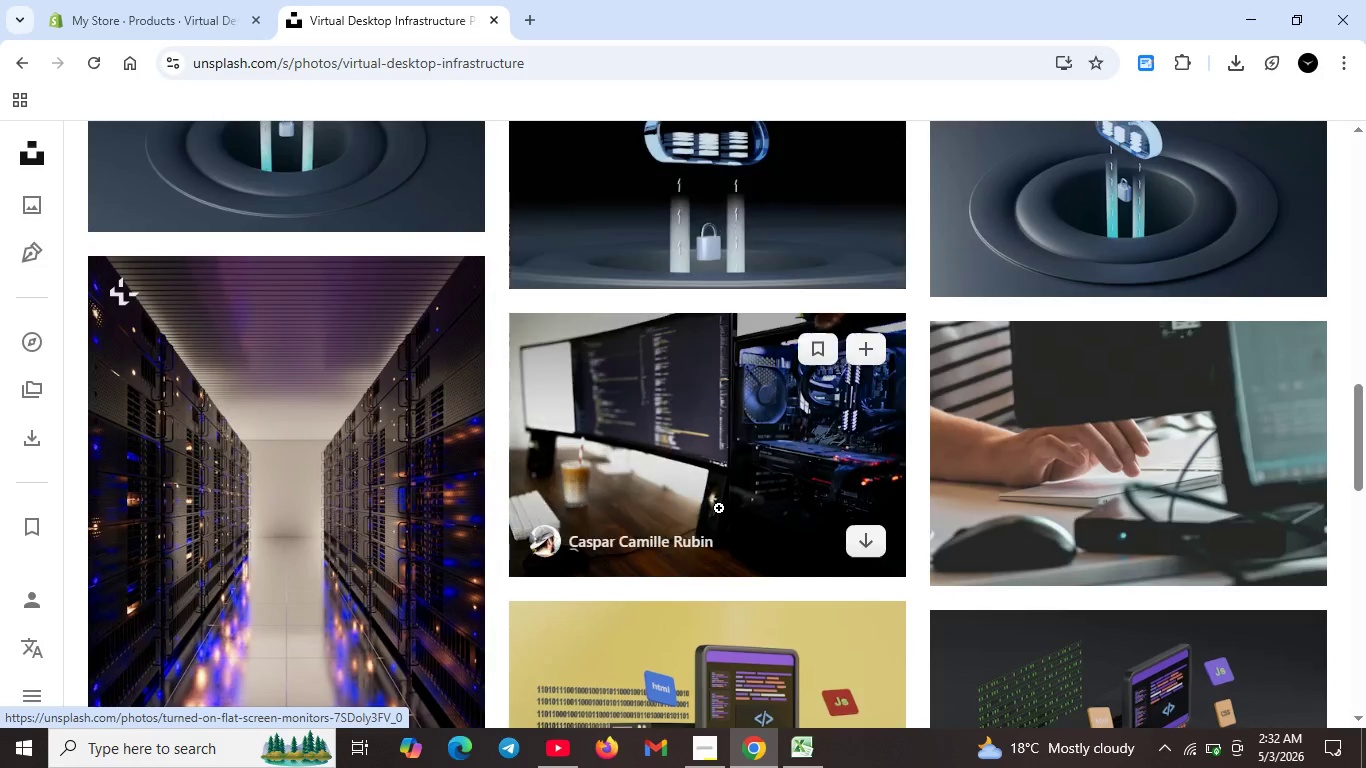 
left_click([876, 541])
 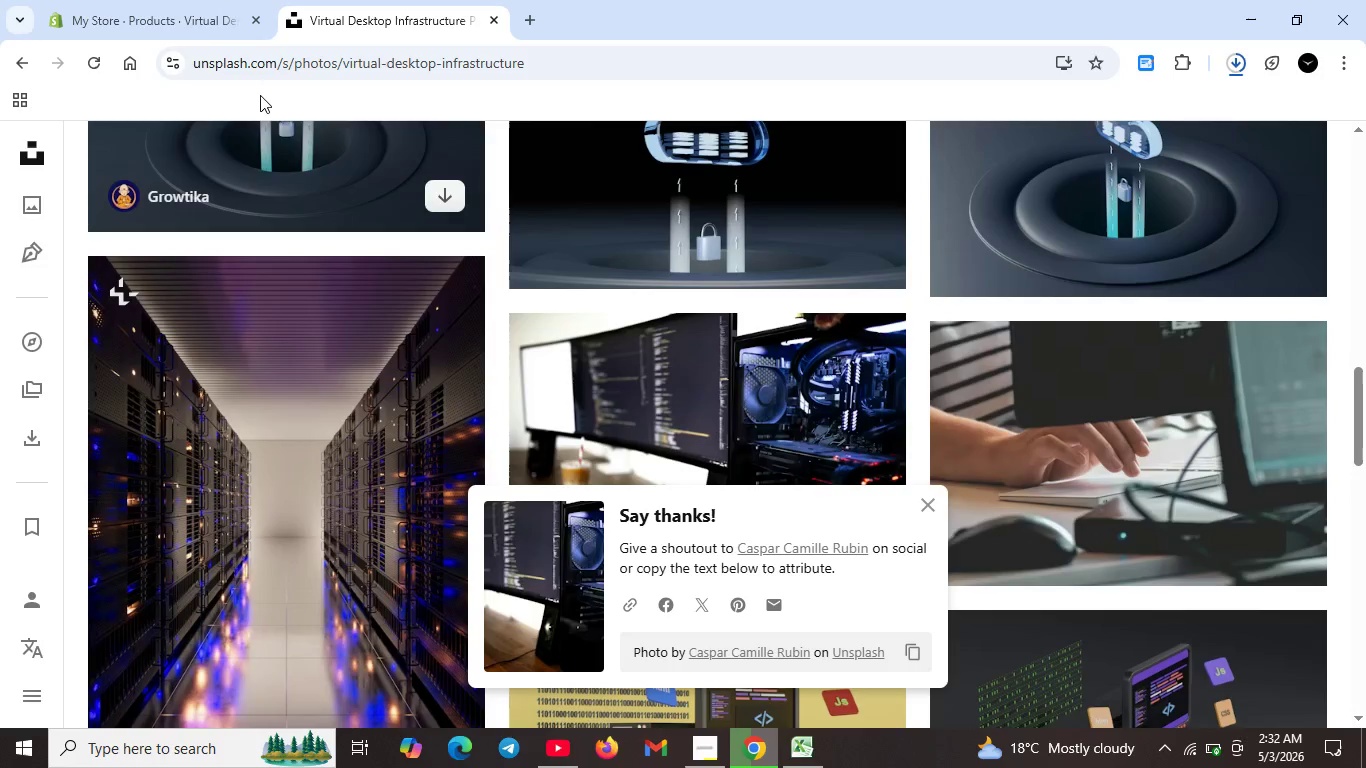 
mouse_move([213, 51])
 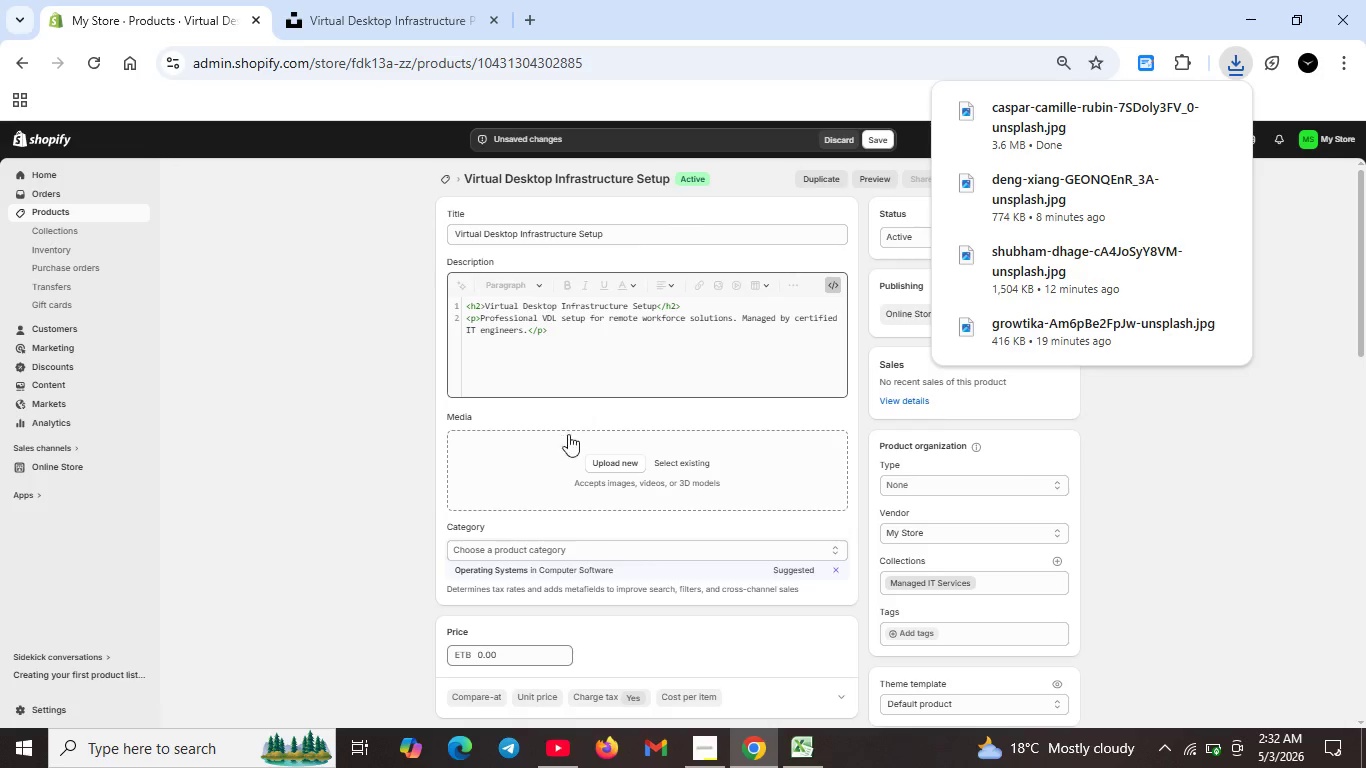 
left_click([615, 458])
 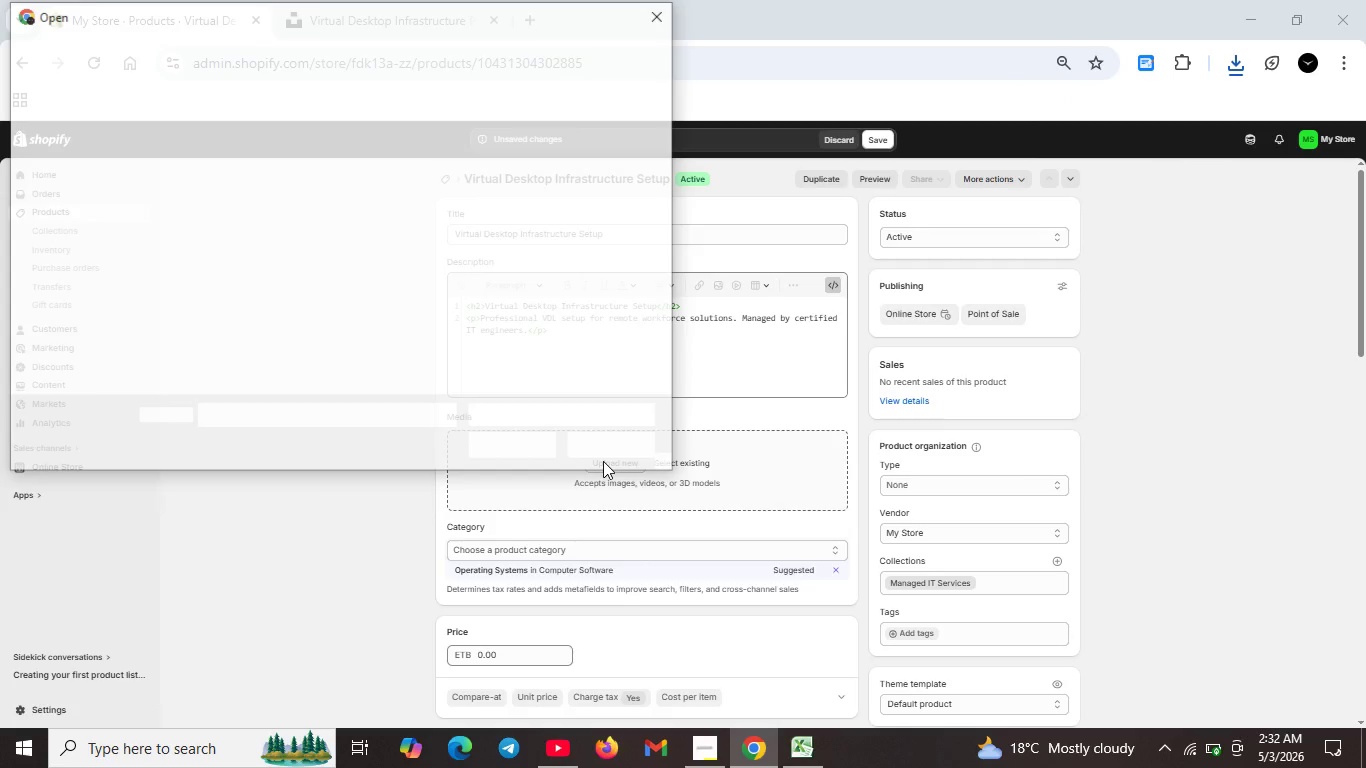 
type(caa)
key(Backspace)
 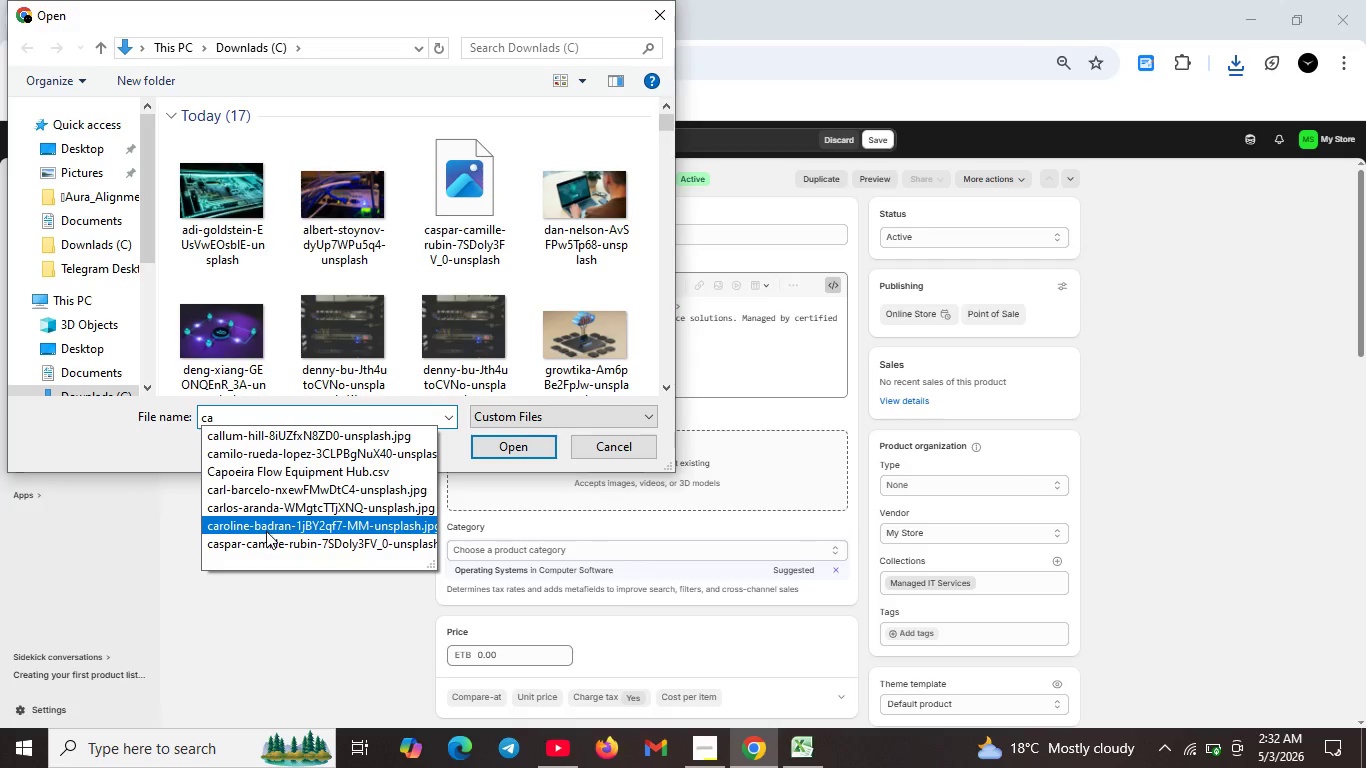 
left_click([266, 538])
 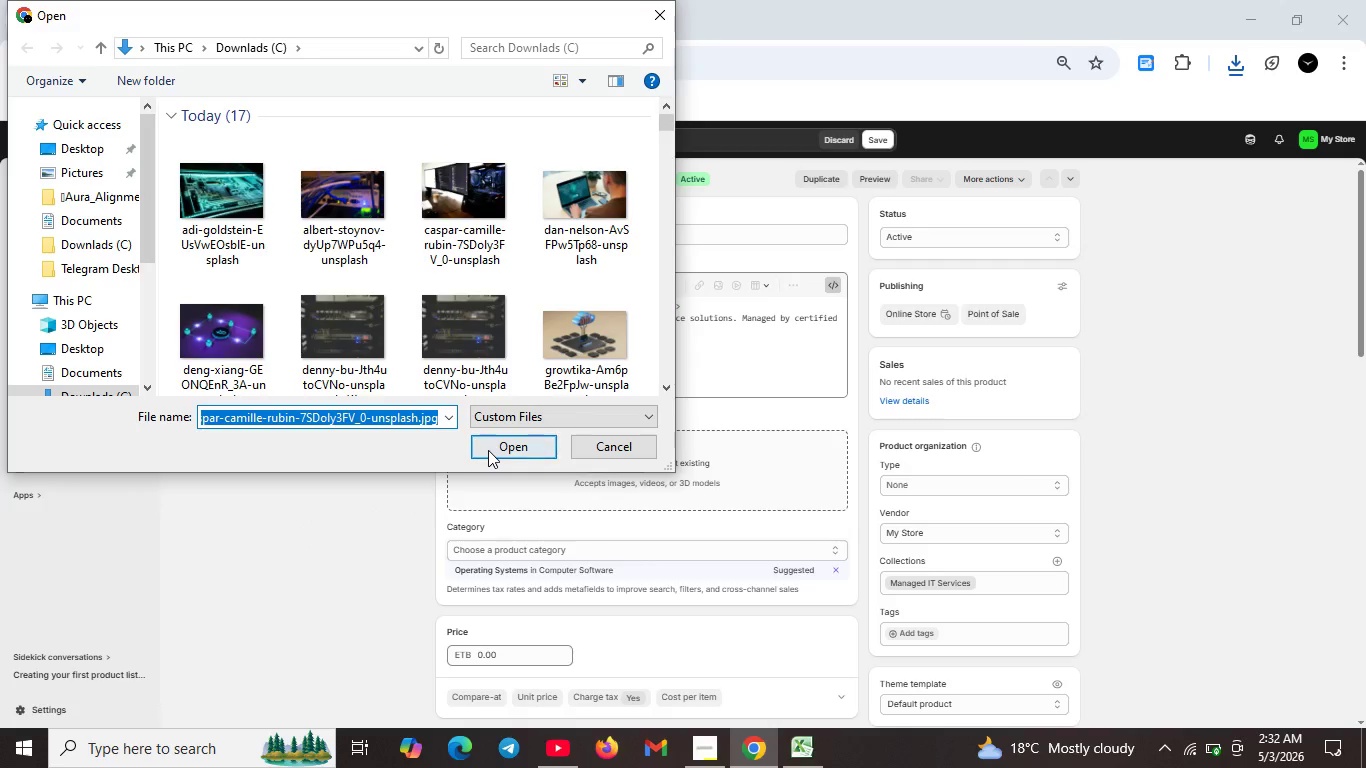 
left_click([488, 450])
 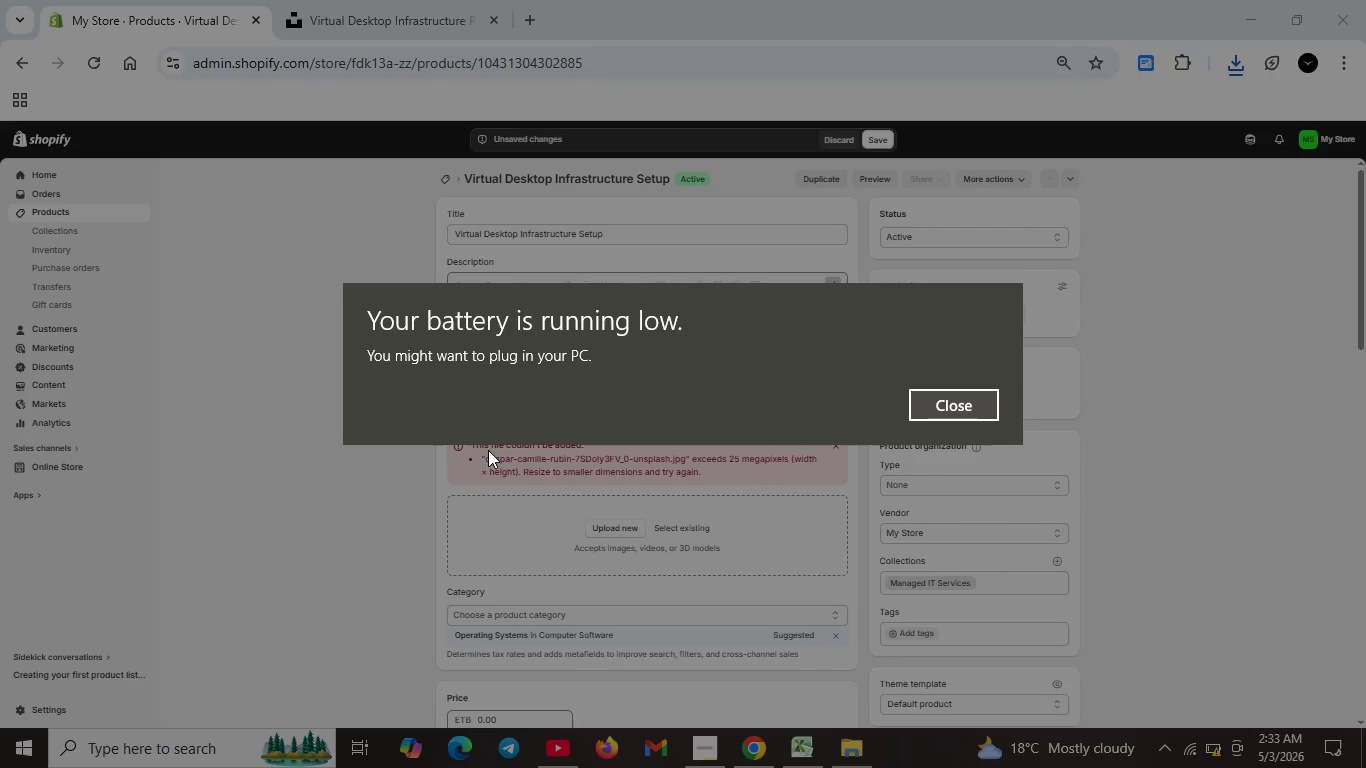 
wait(14.33)
 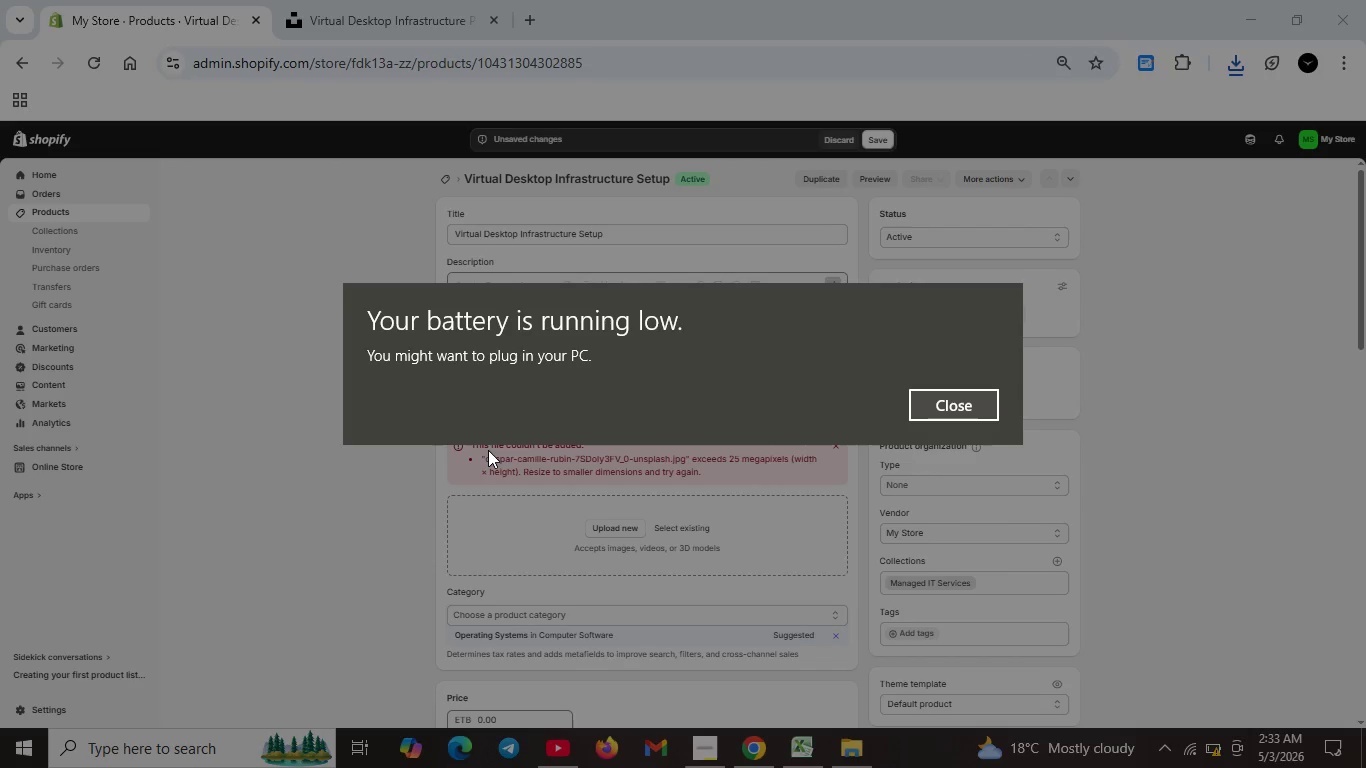 
left_click([416, 0])
 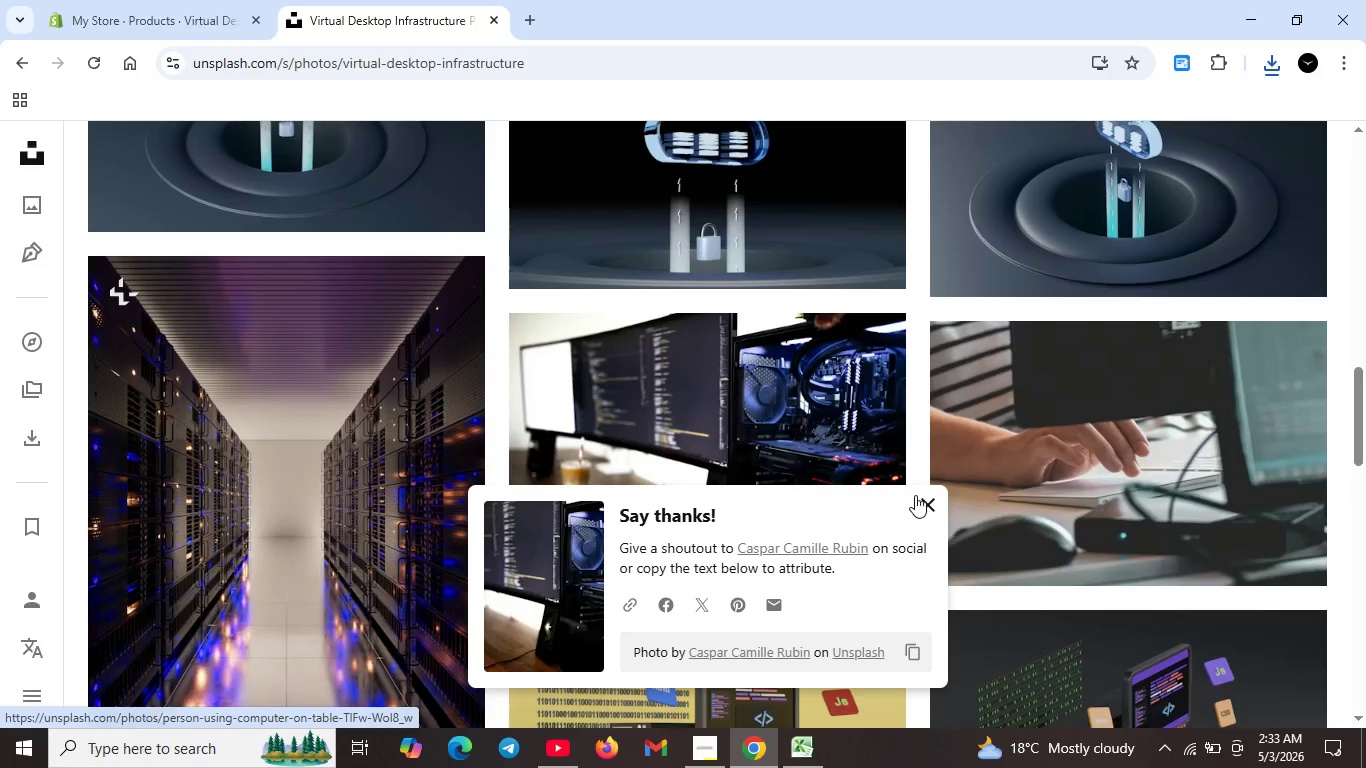 
left_click([928, 500])
 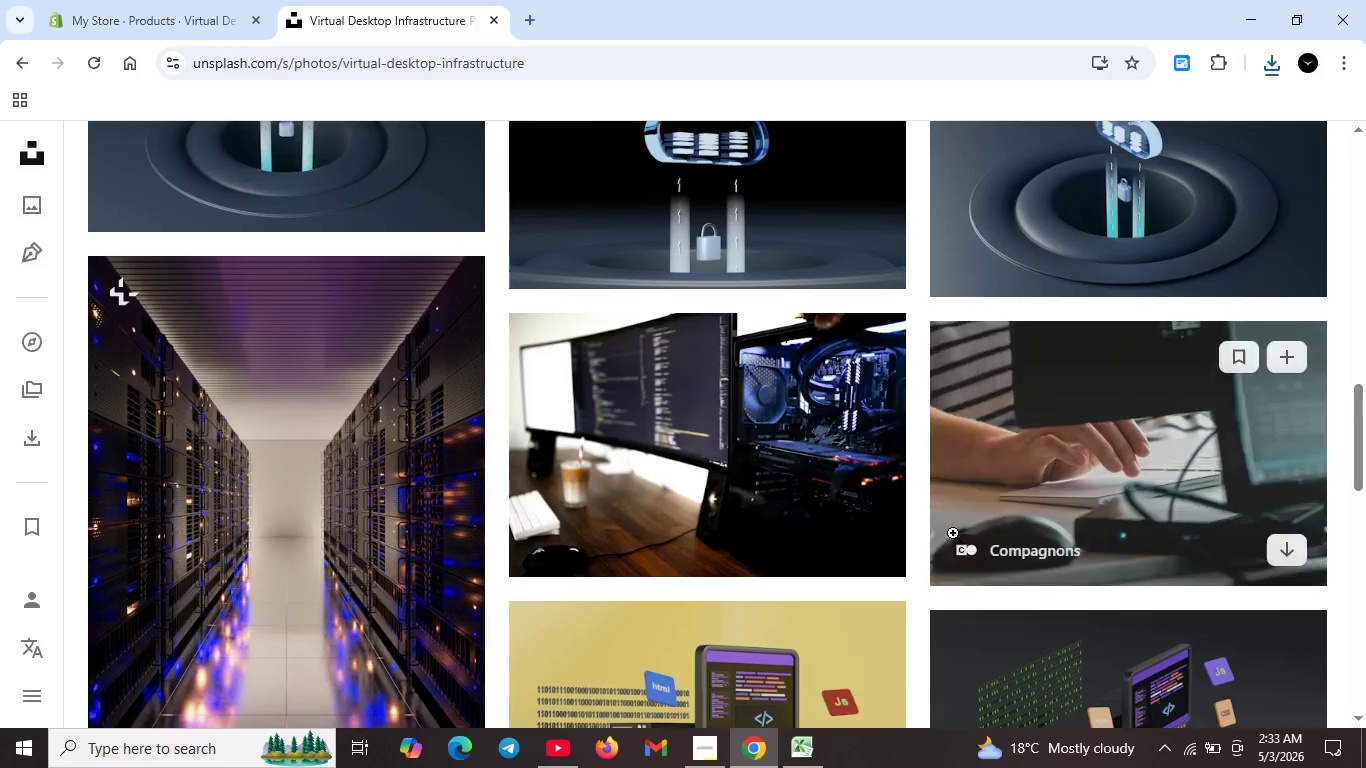 
scroll: coordinate [953, 533], scroll_direction: down, amount: 3.0
 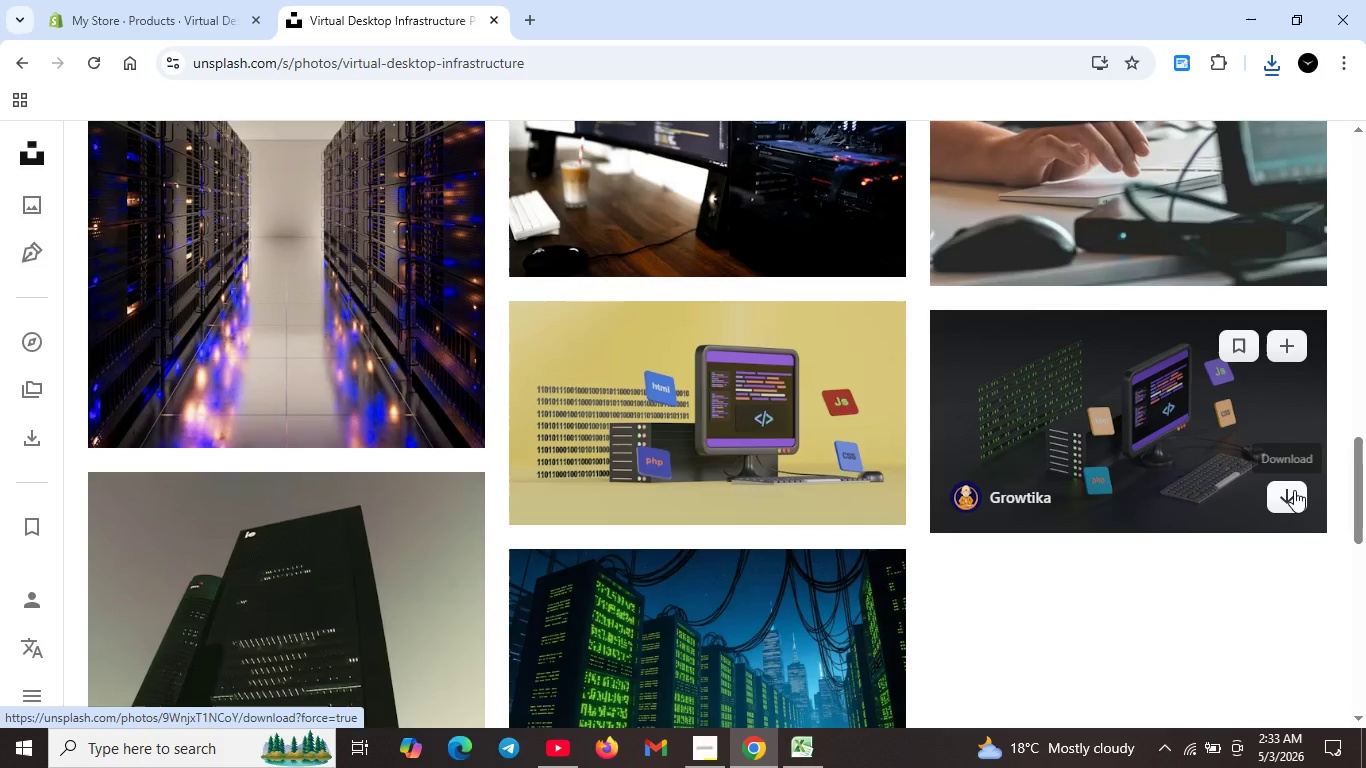 
left_click([1294, 491])
 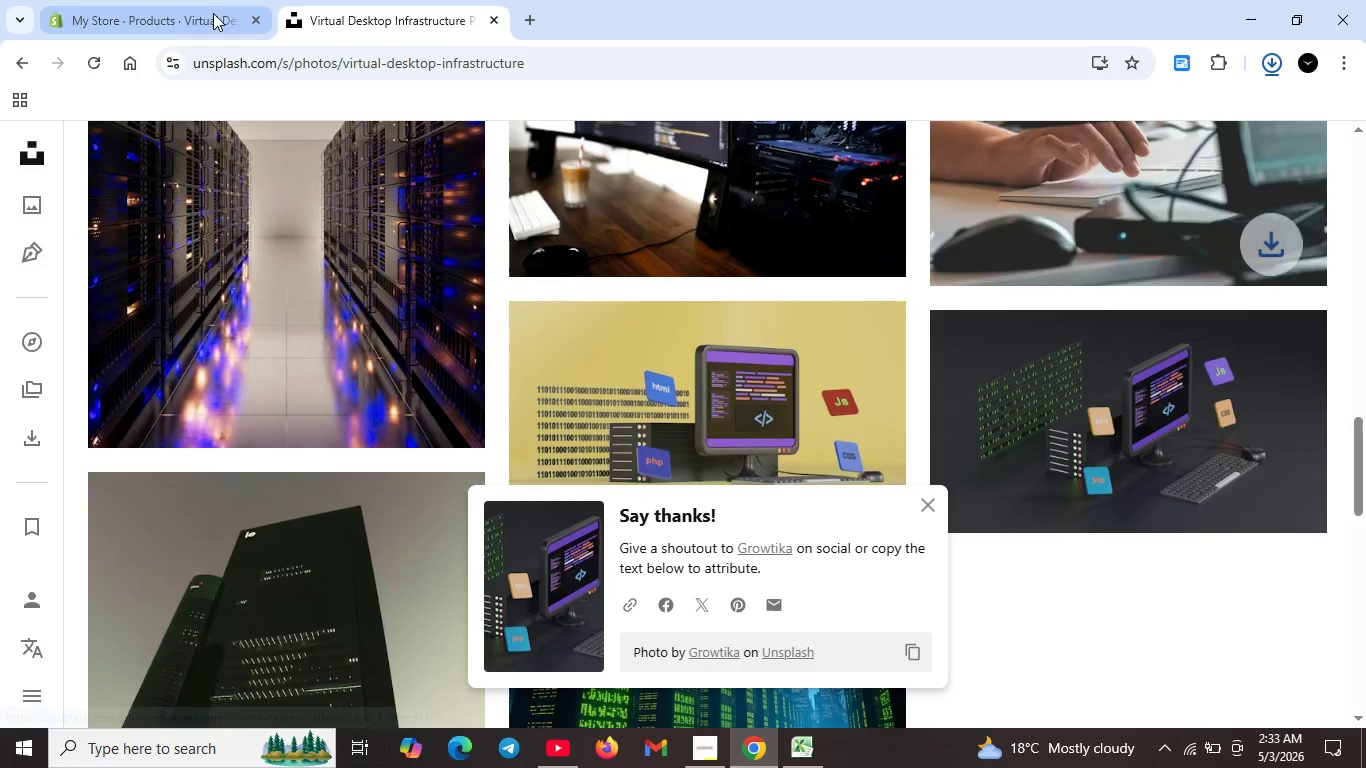 
left_click([208, 14])
 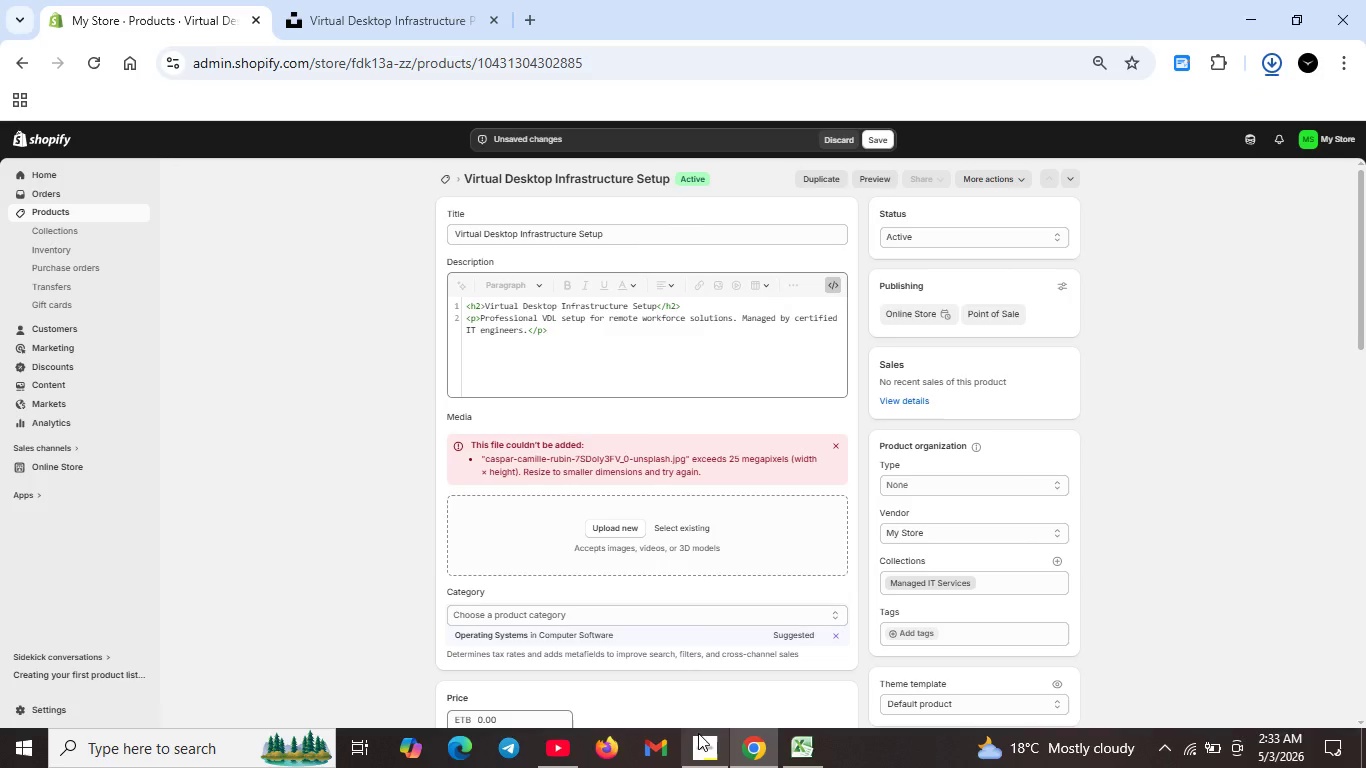 
left_click([701, 735])